 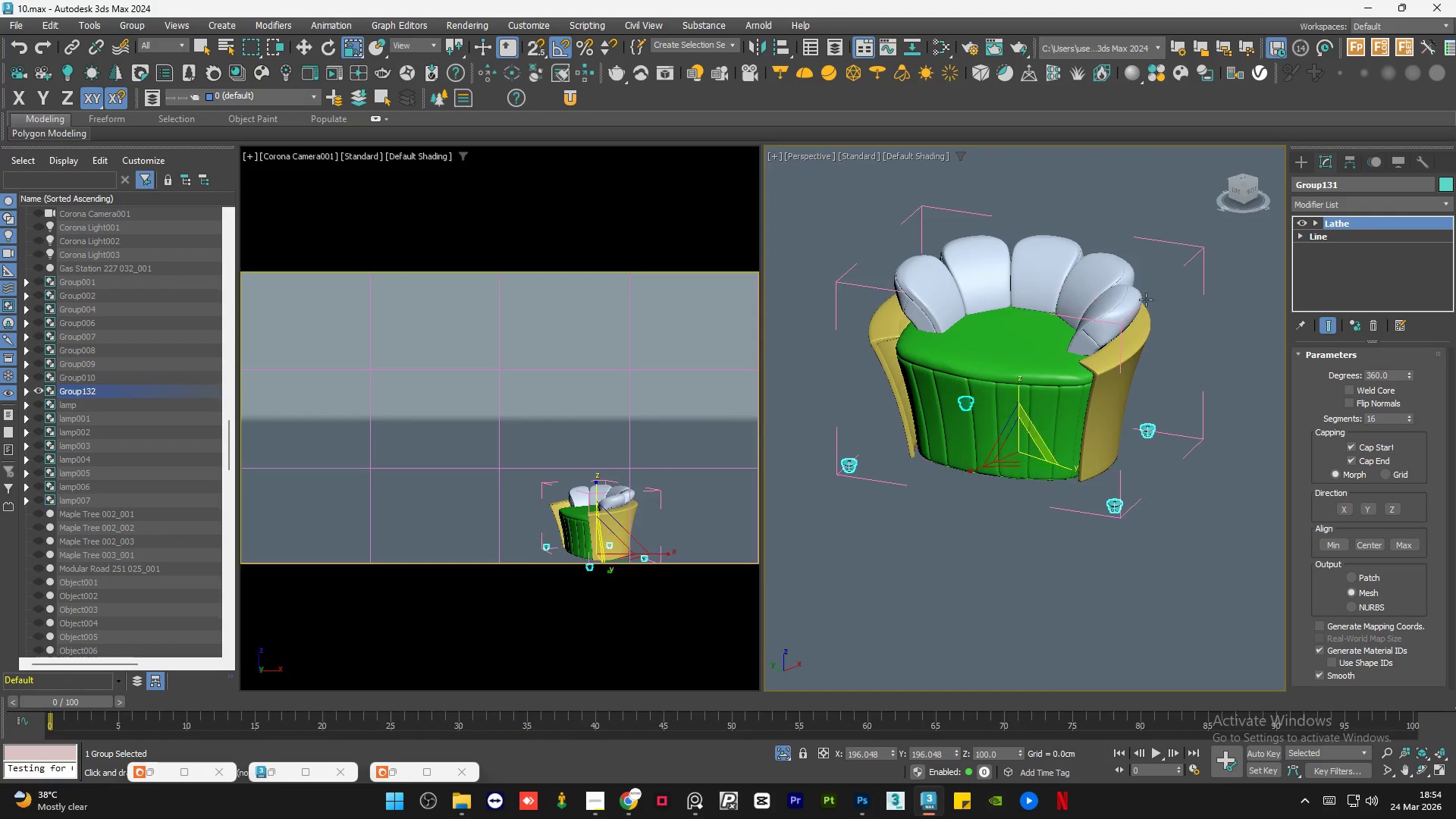 
left_click([1235, 193])
 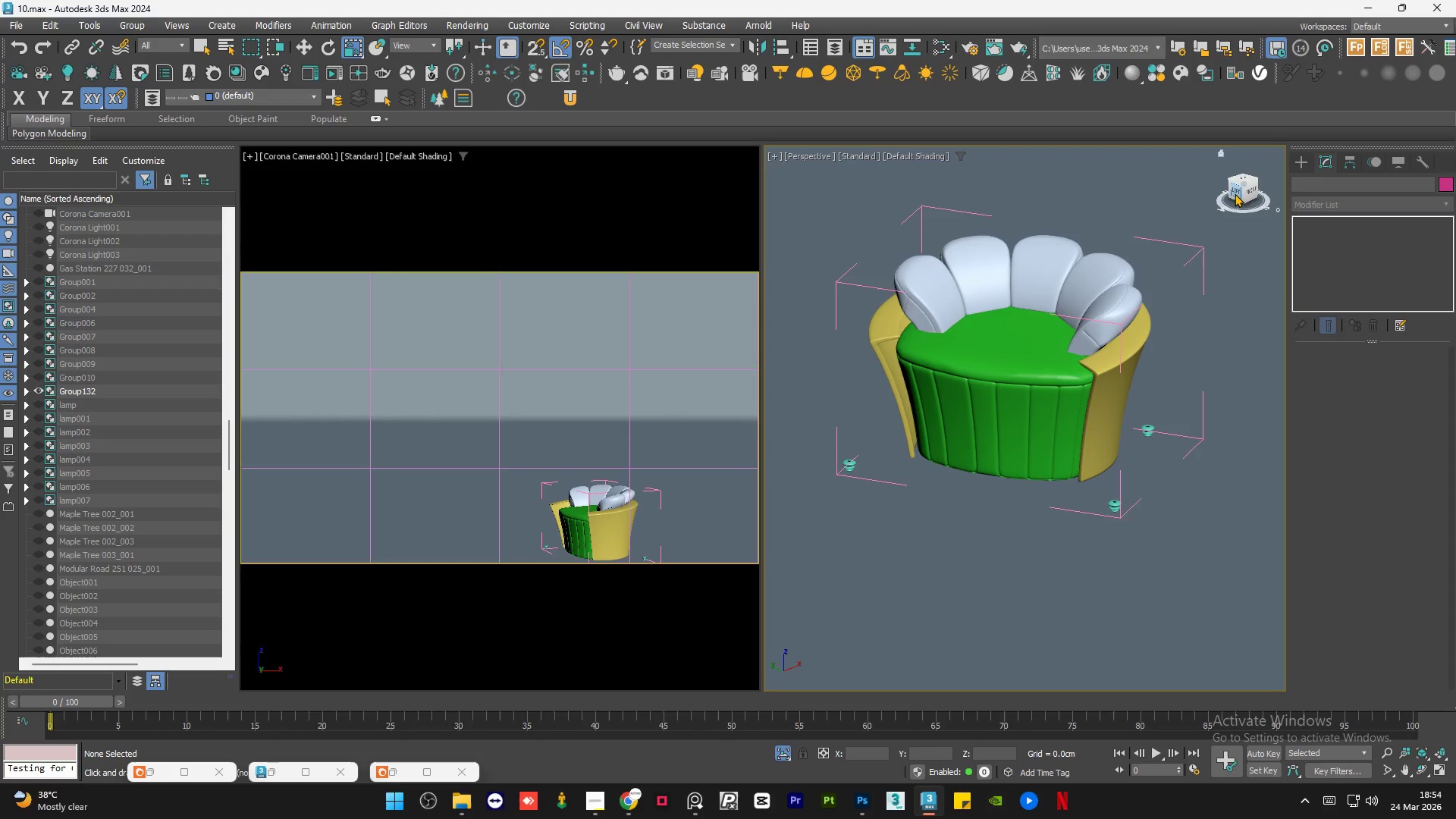 
key(Alt+W)
 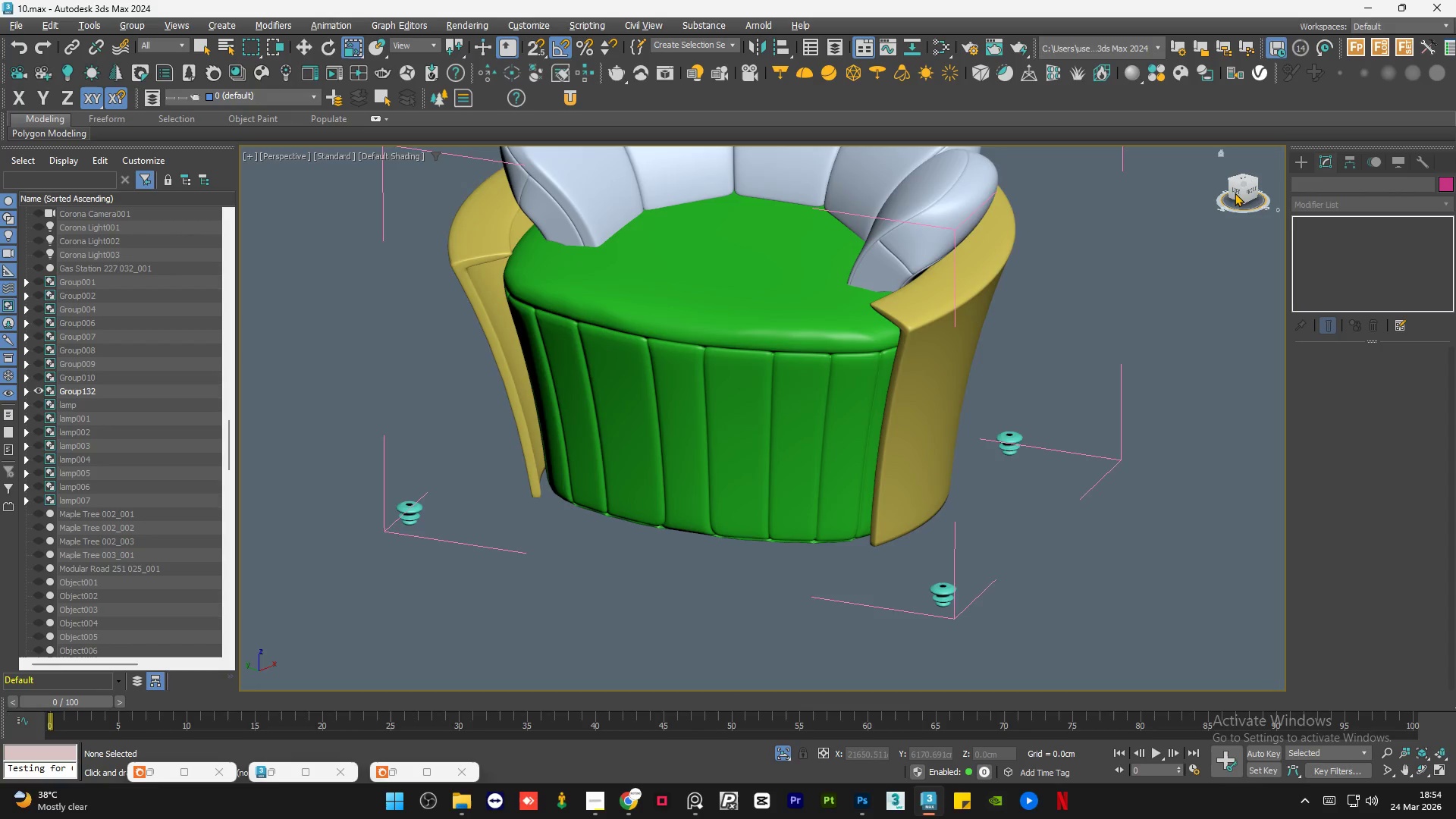 
left_click([1235, 190])
 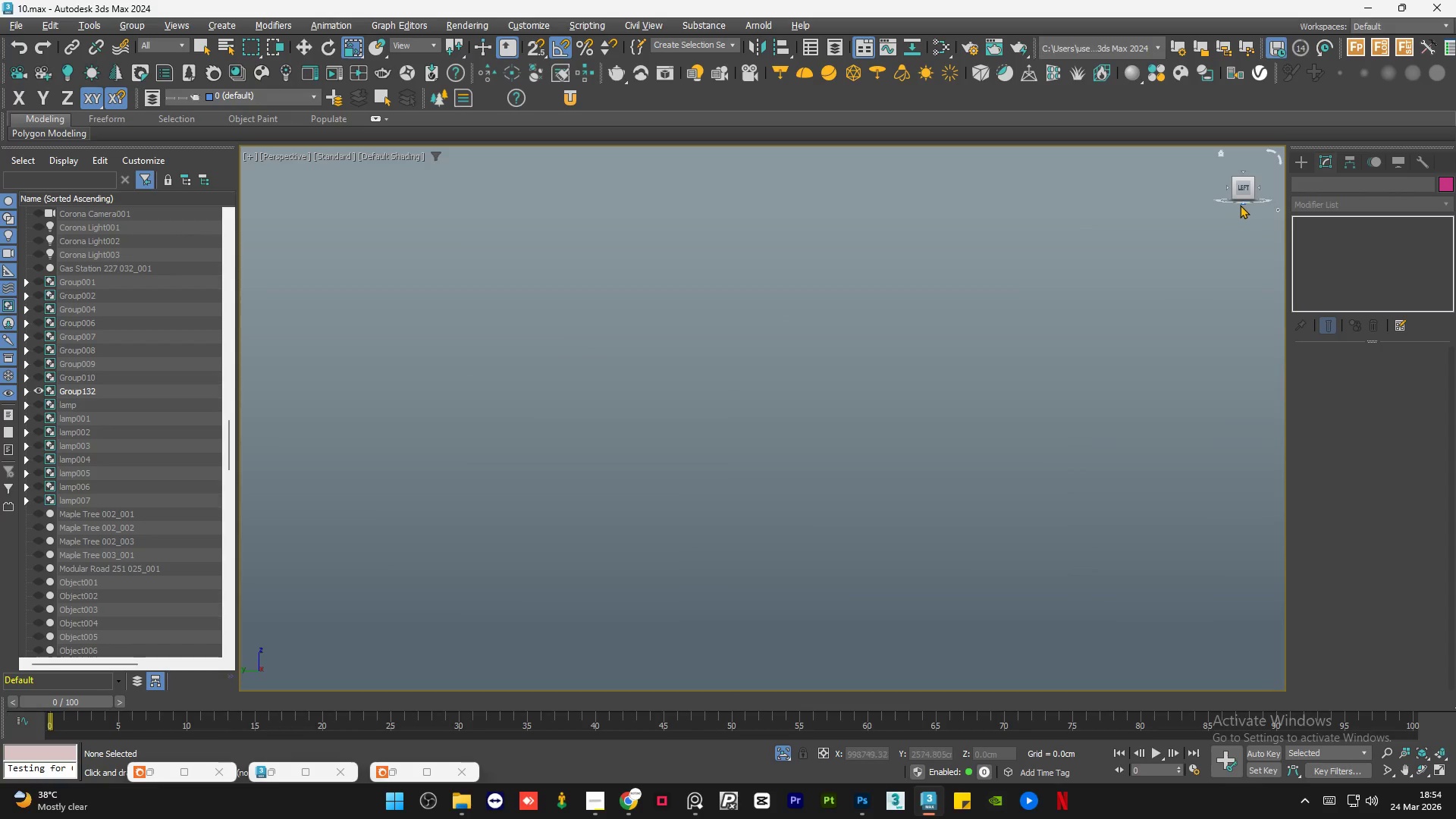 
left_click([1241, 205])
 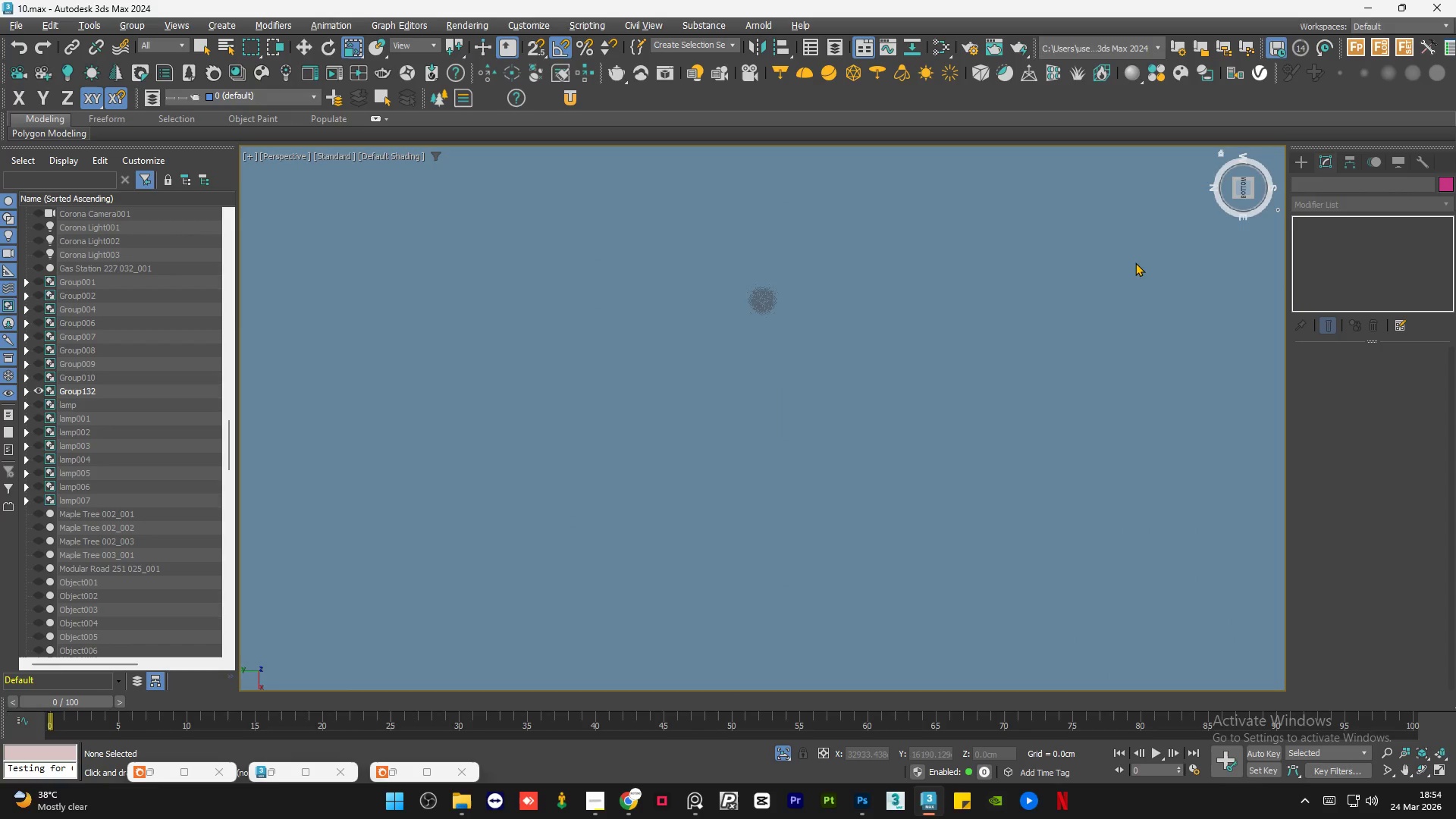 
type(zu)
 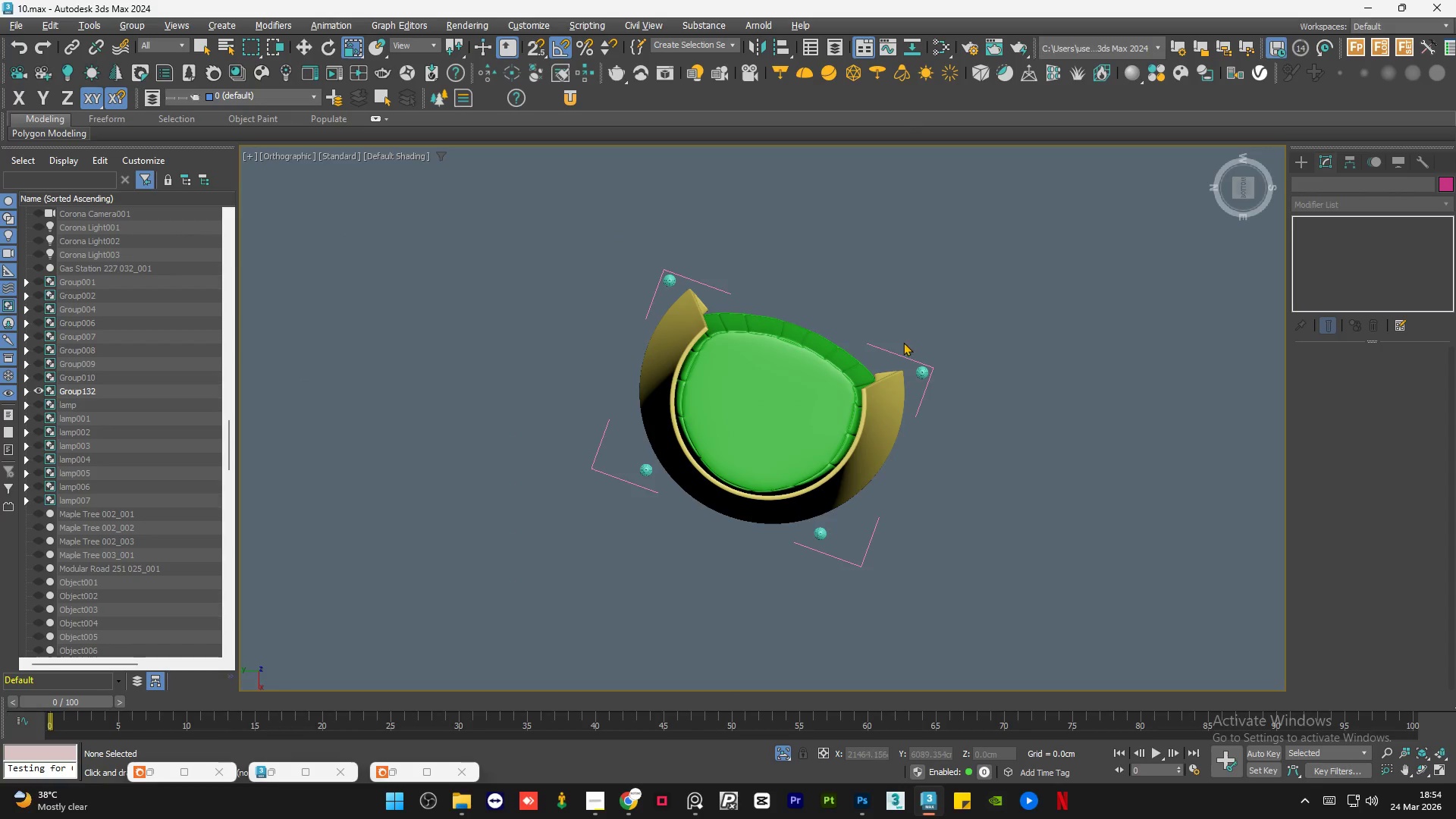 
scroll: coordinate [880, 354], scroll_direction: down, amount: 1.0
 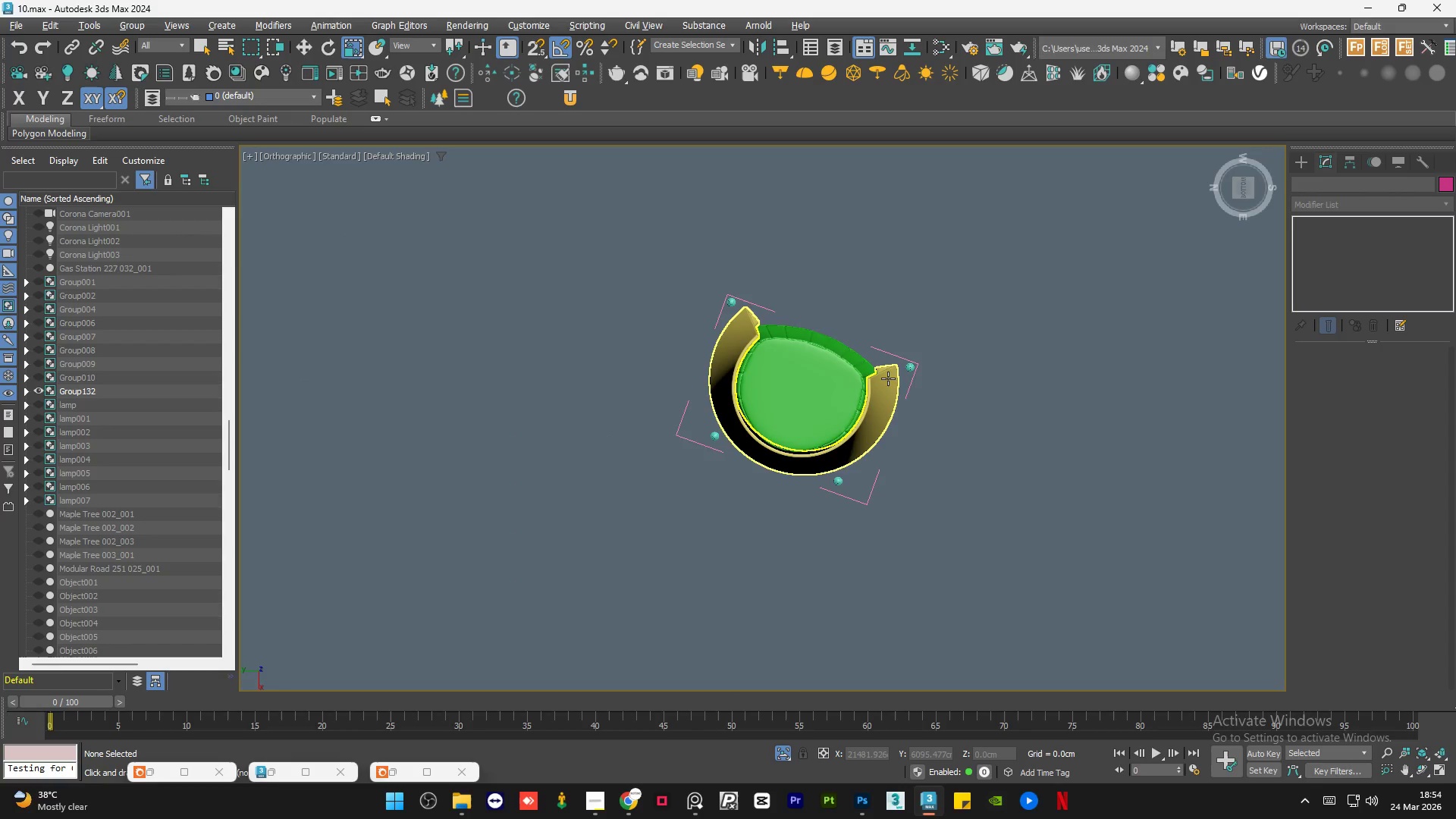 
scroll: coordinate [888, 378], scroll_direction: up, amount: 2.0
 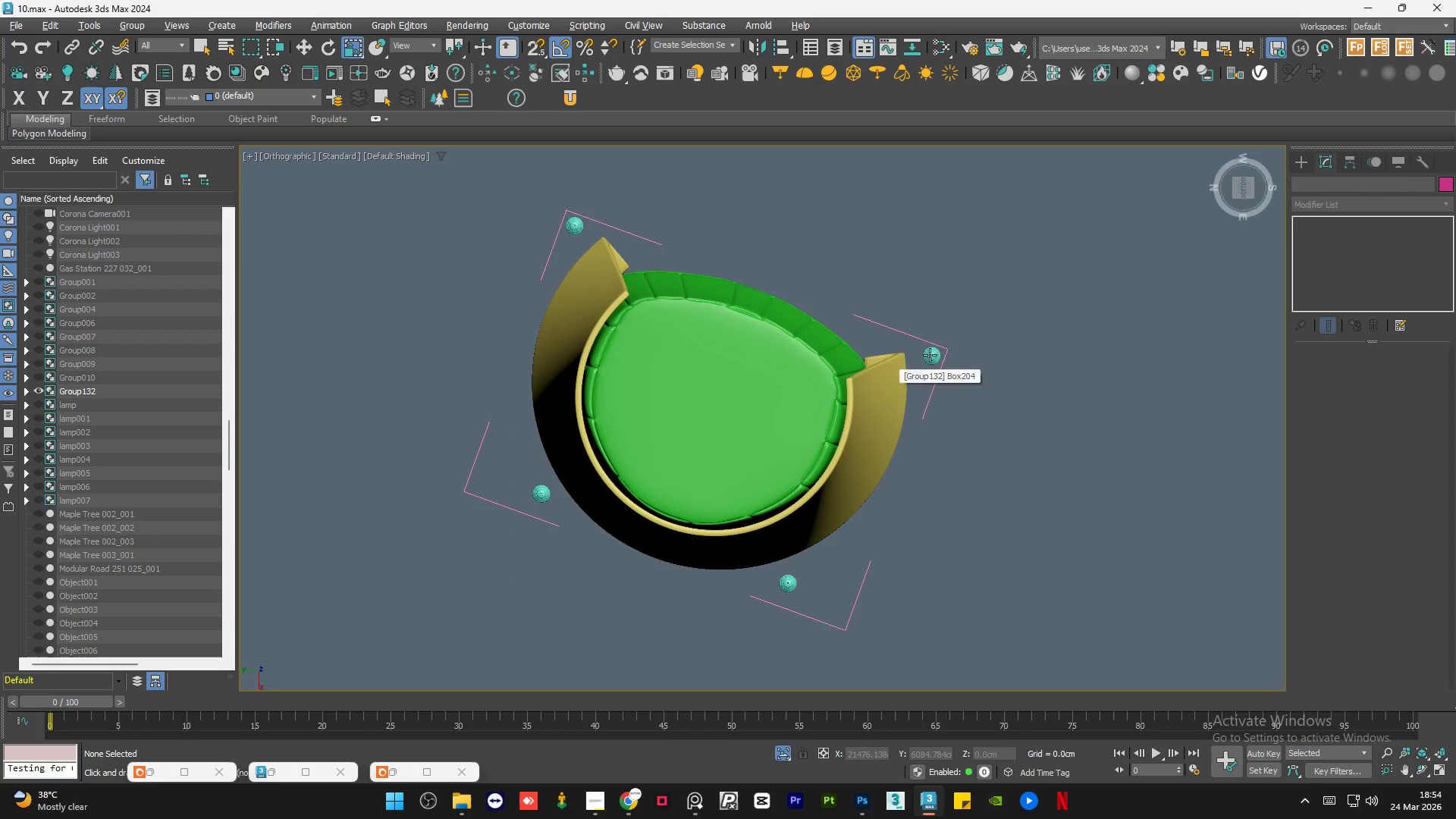 
left_click([935, 353])
 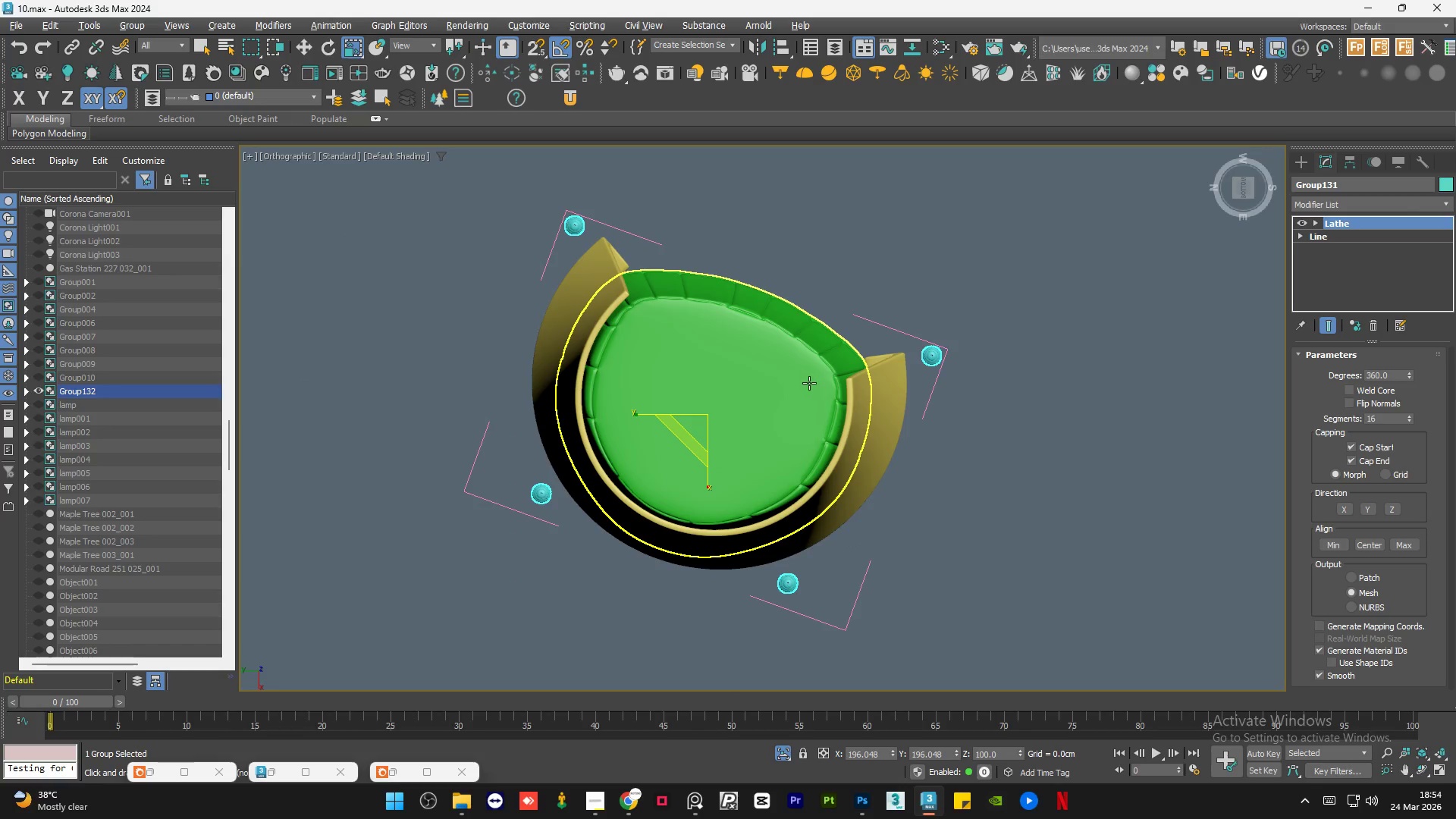 
key(W)
 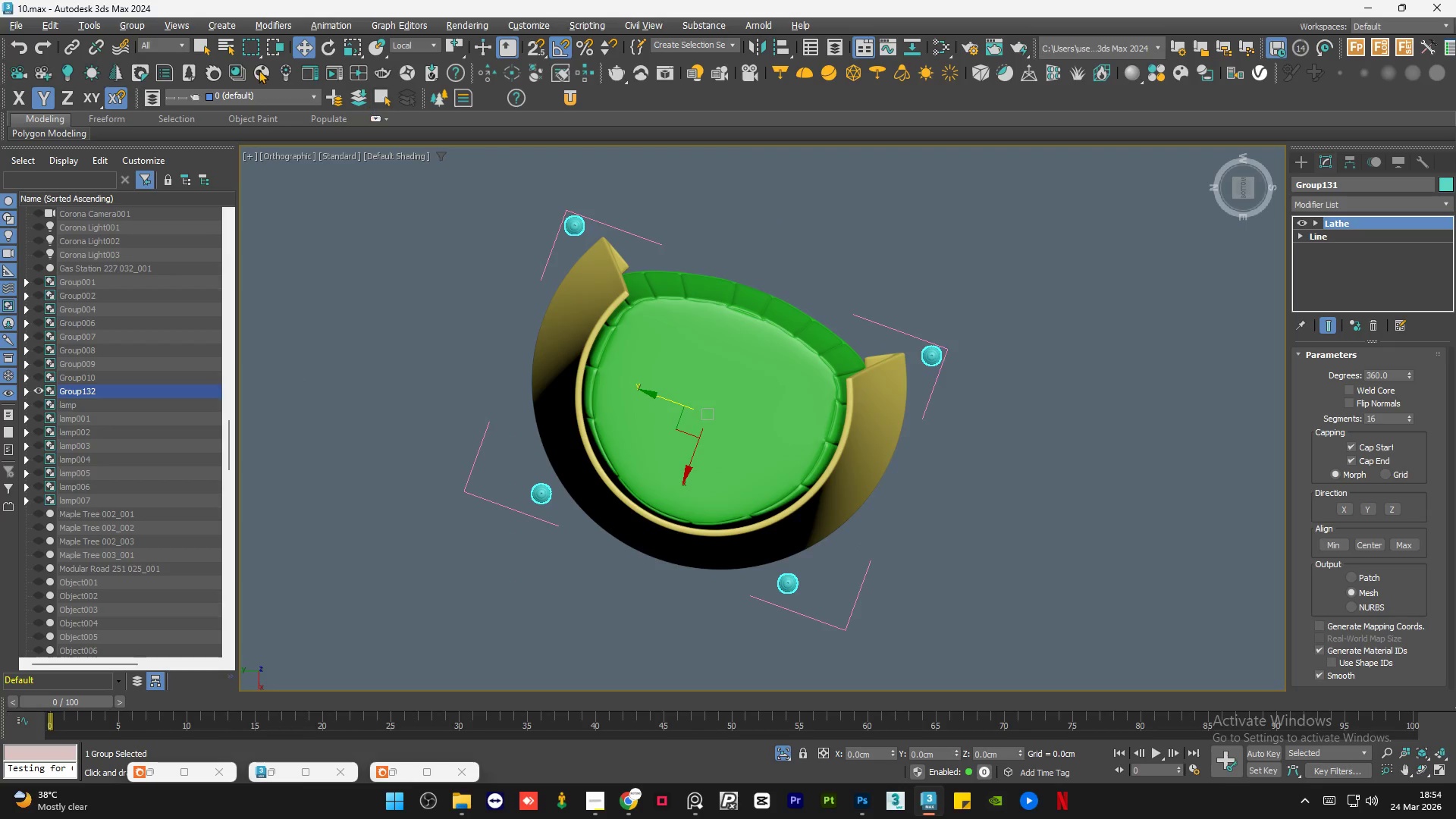 
left_click([130, 27])
 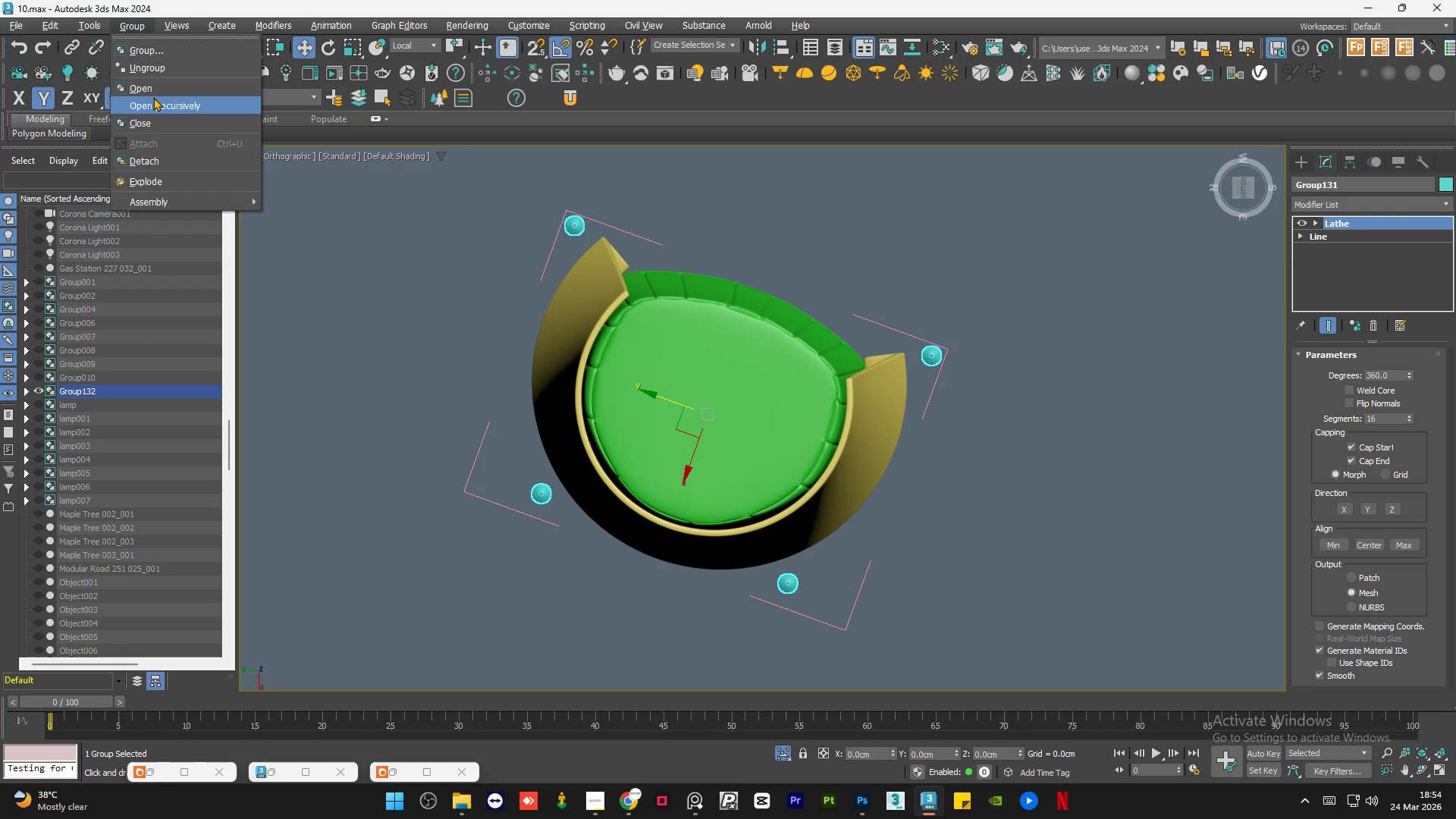 
left_click([153, 97])
 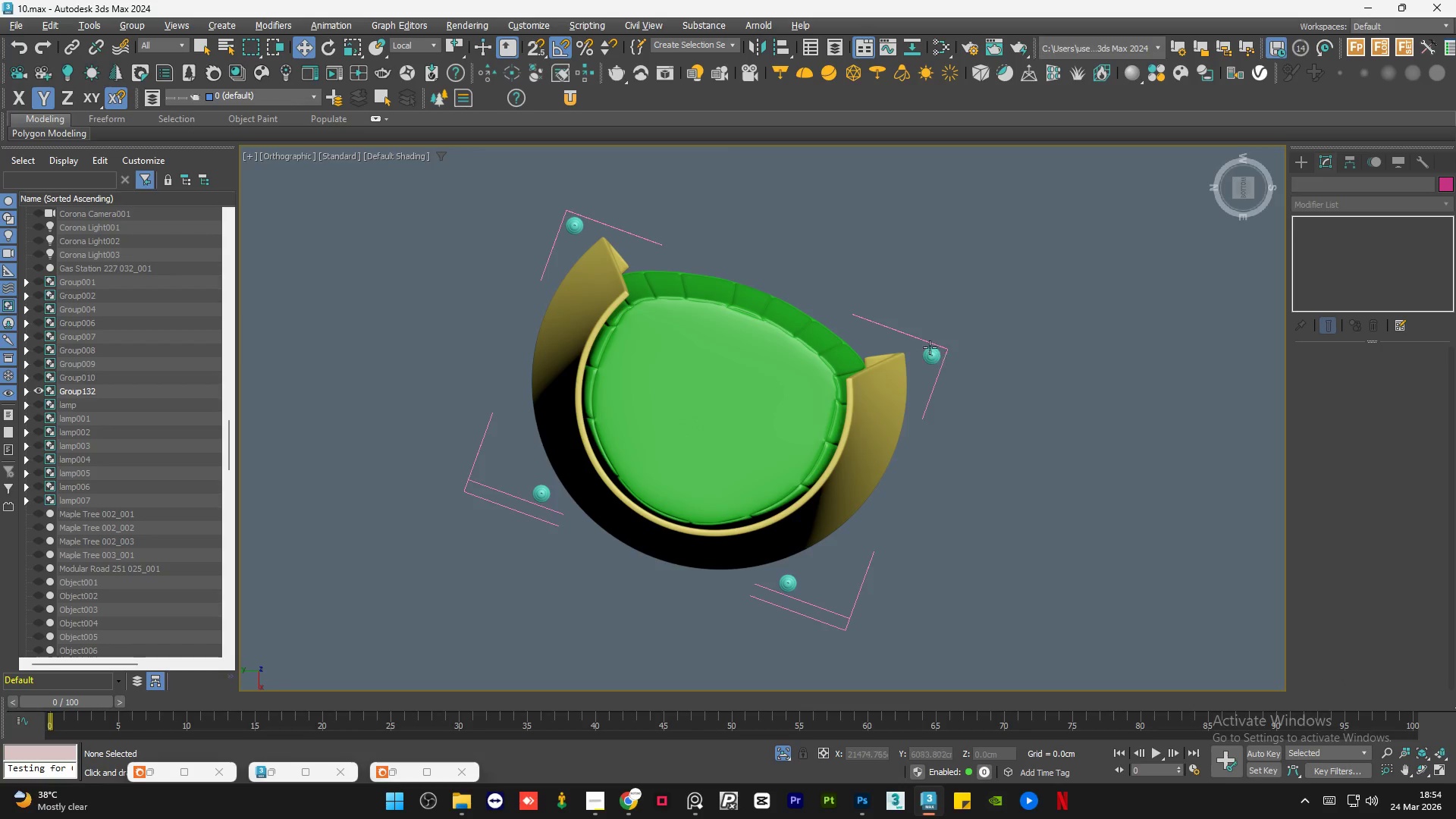 
left_click([936, 356])
 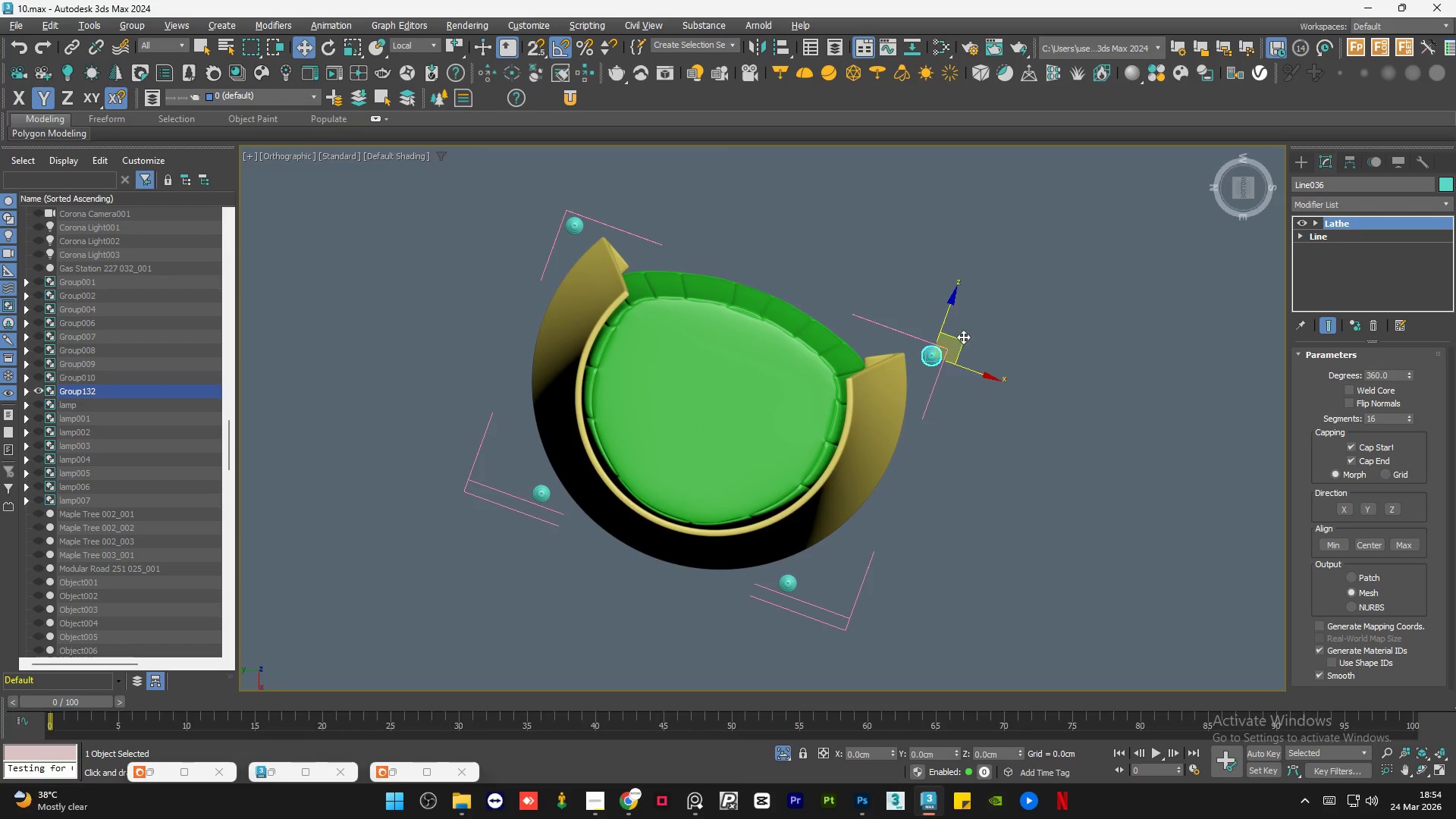 
left_click_drag(start_coordinate=[963, 336], to_coordinate=[852, 369])
 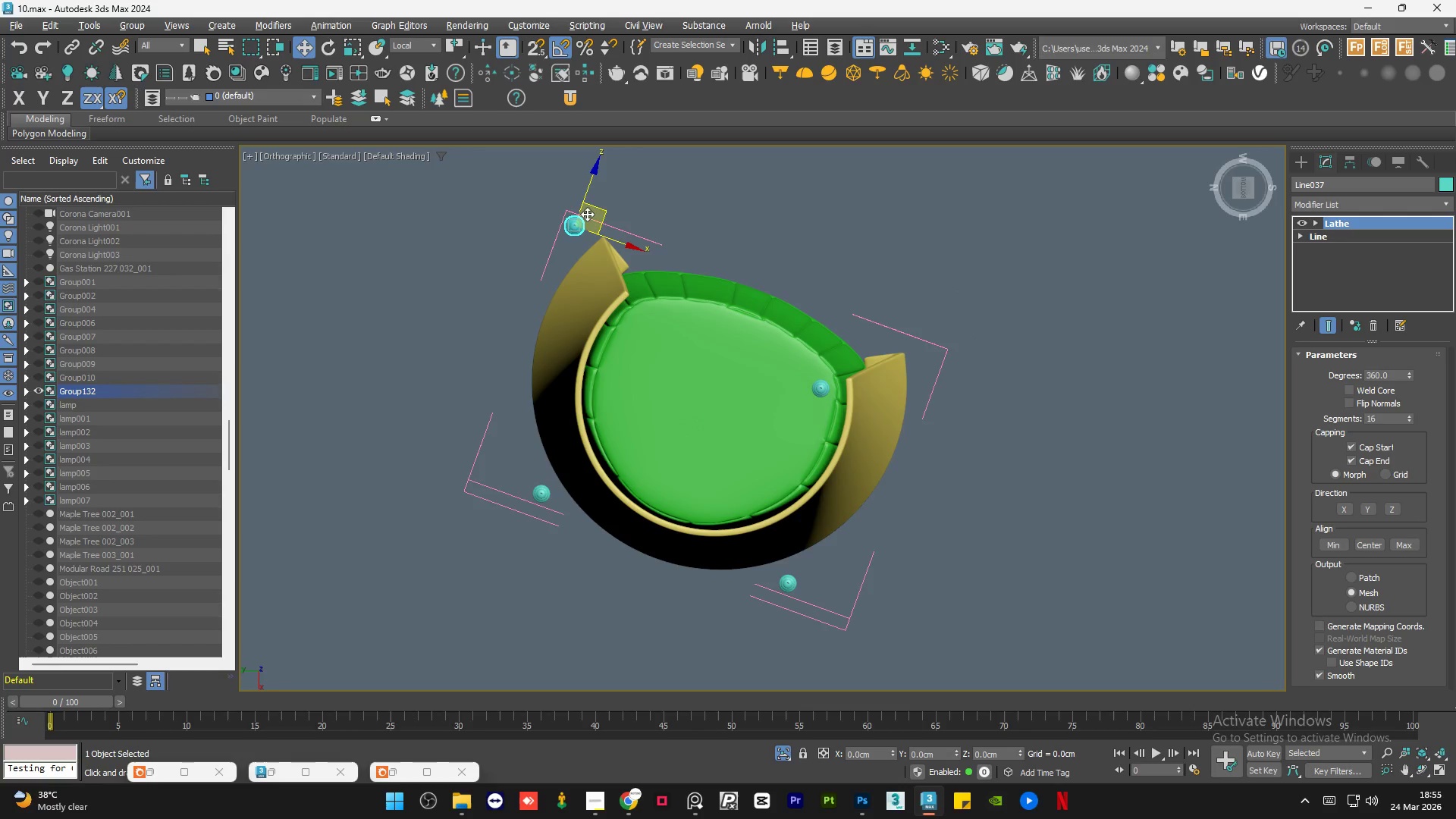 
left_click_drag(start_coordinate=[603, 204], to_coordinate=[676, 297])
 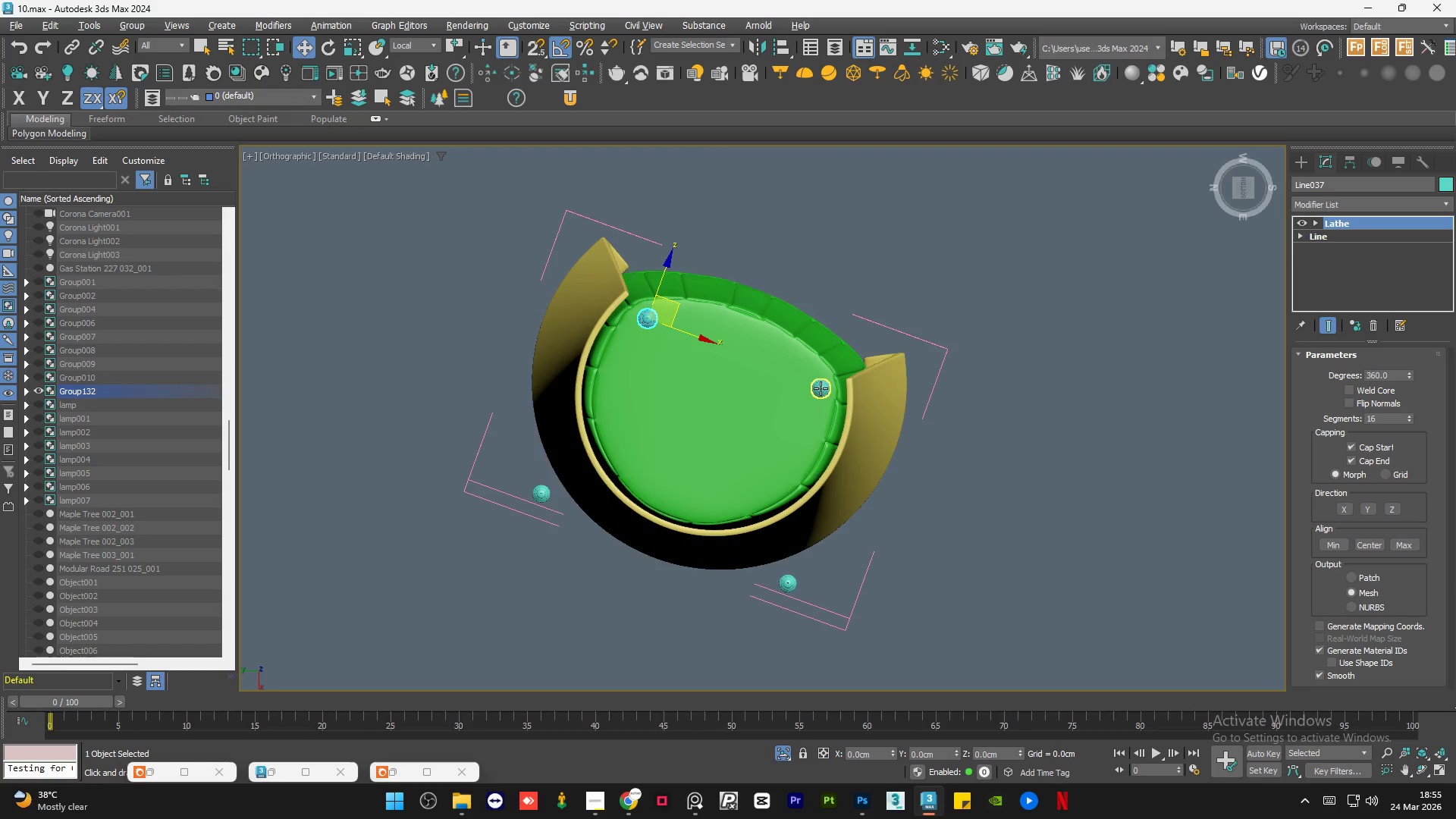 
left_click([821, 388])
 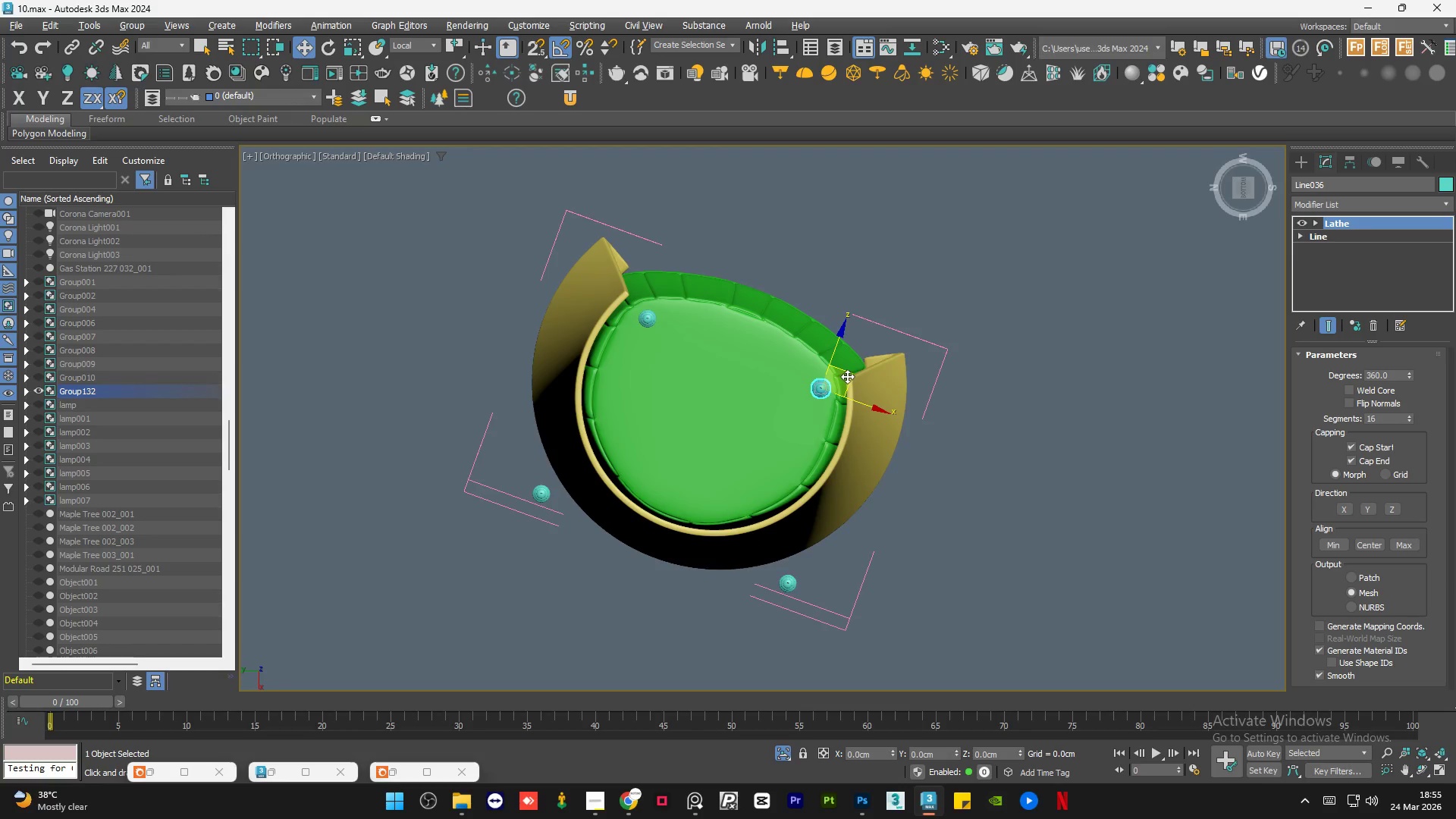 
left_click_drag(start_coordinate=[849, 375], to_coordinate=[846, 370])
 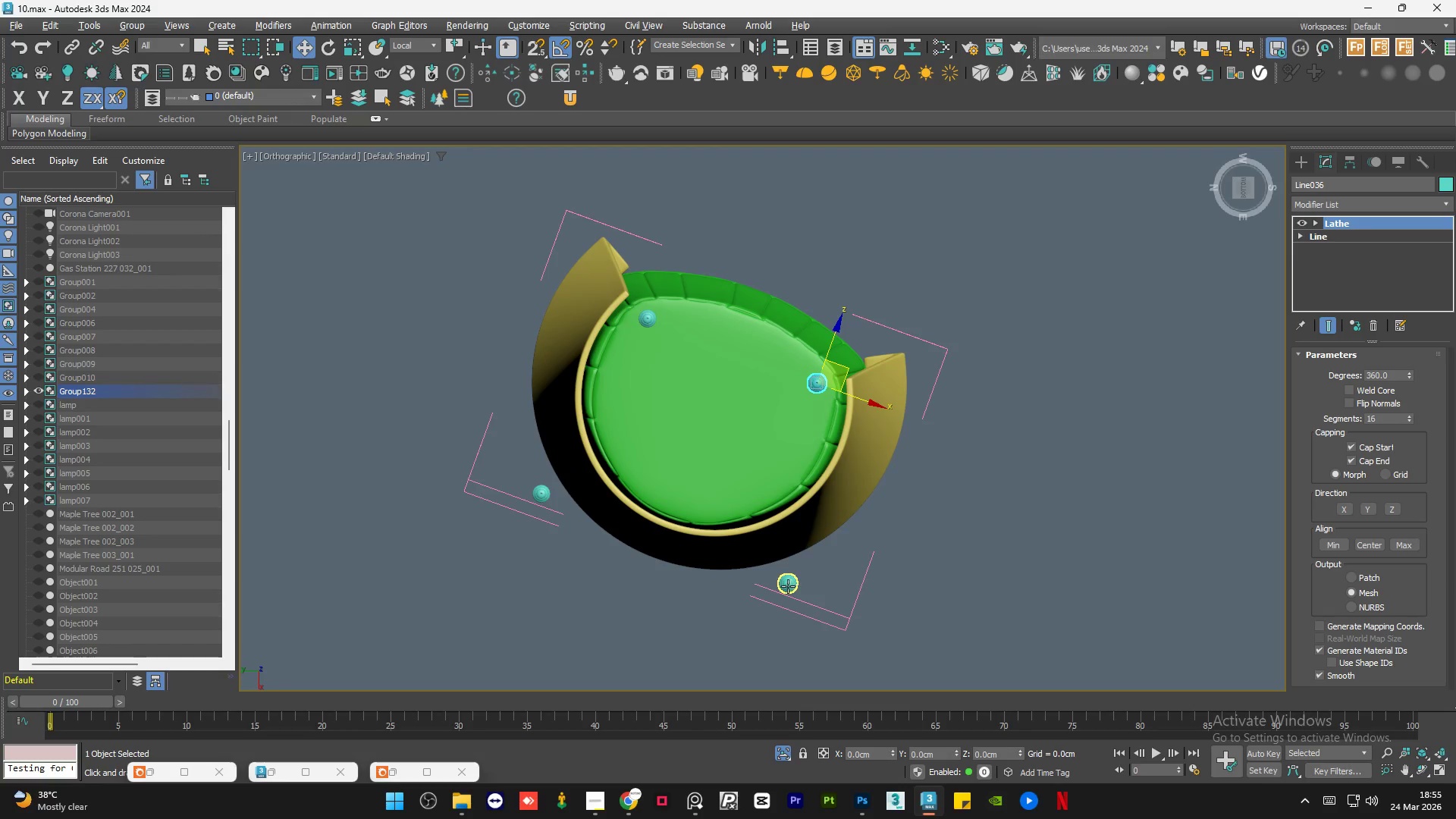 
left_click([788, 586])
 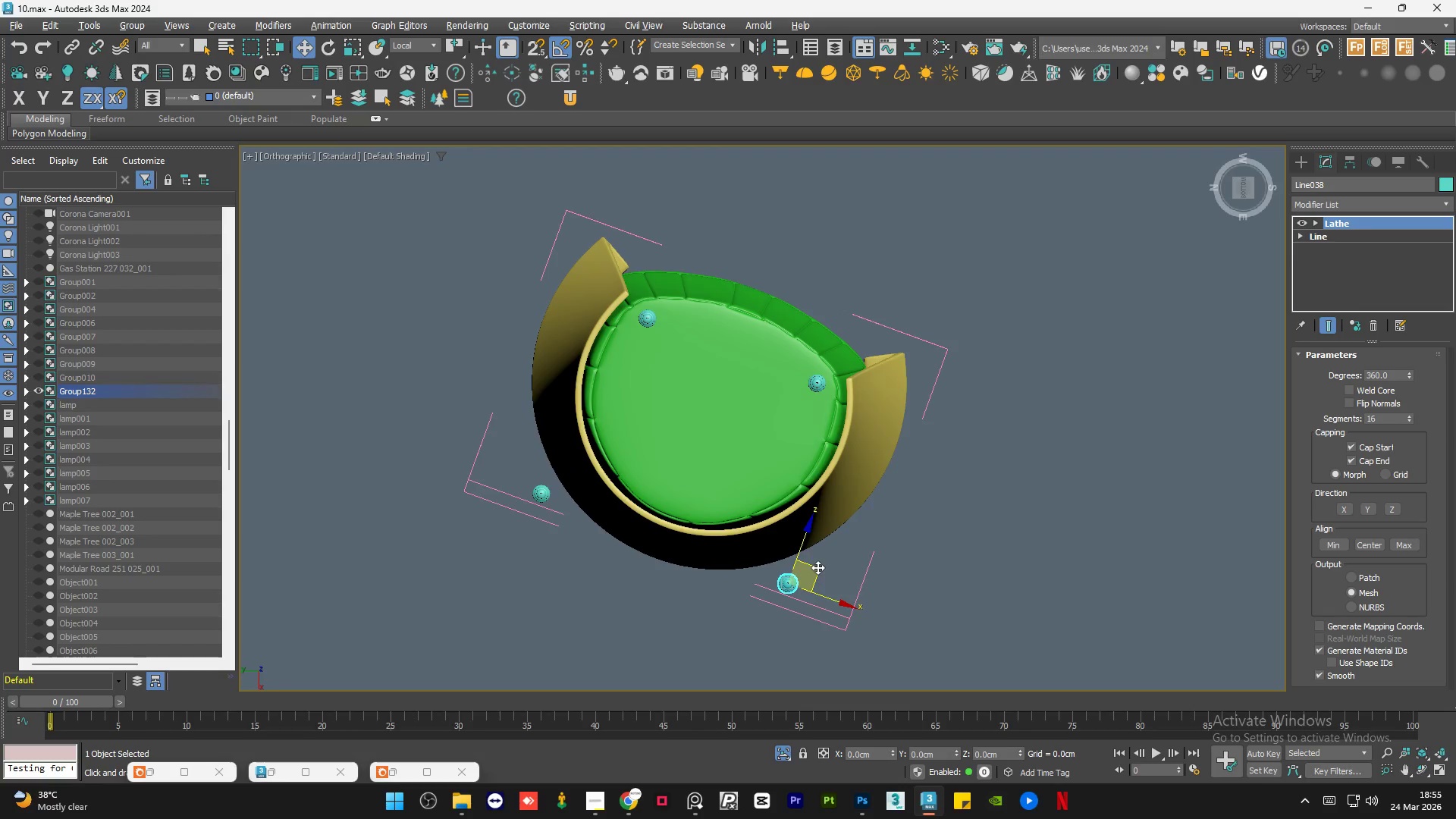 
left_click_drag(start_coordinate=[817, 567], to_coordinate=[765, 487])
 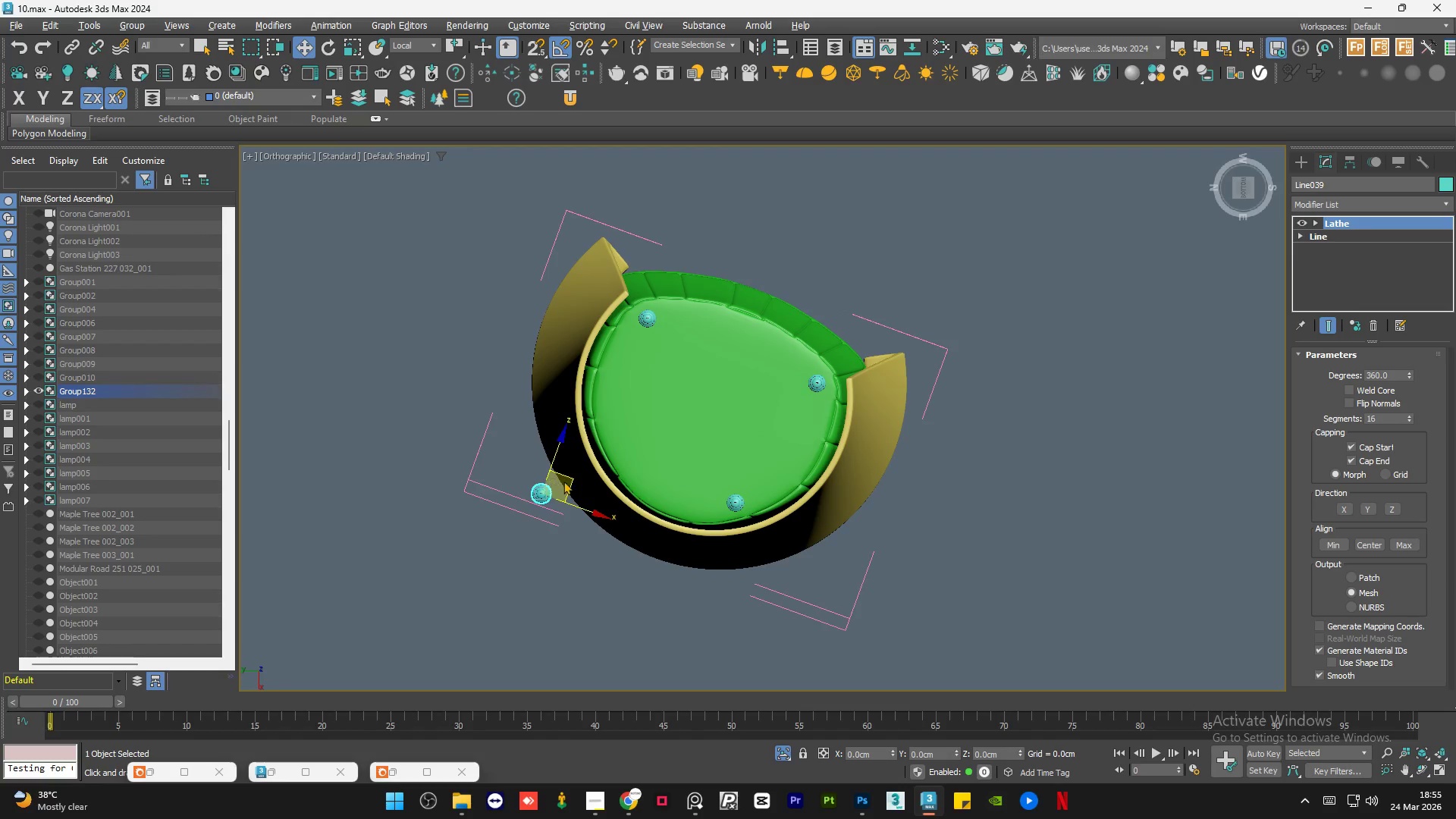 
left_click_drag(start_coordinate=[570, 480], to_coordinate=[657, 447])
 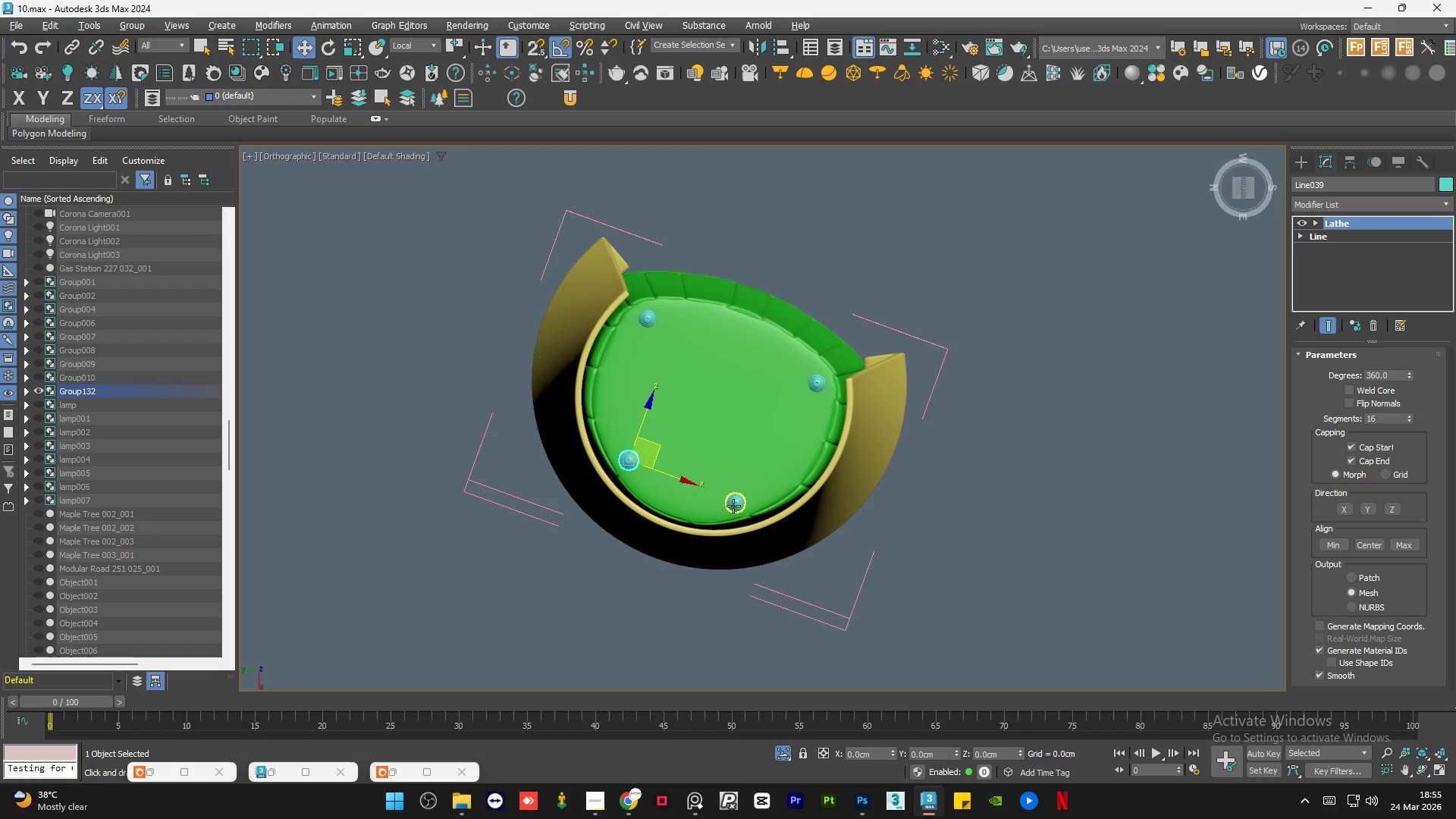 
left_click([736, 504])
 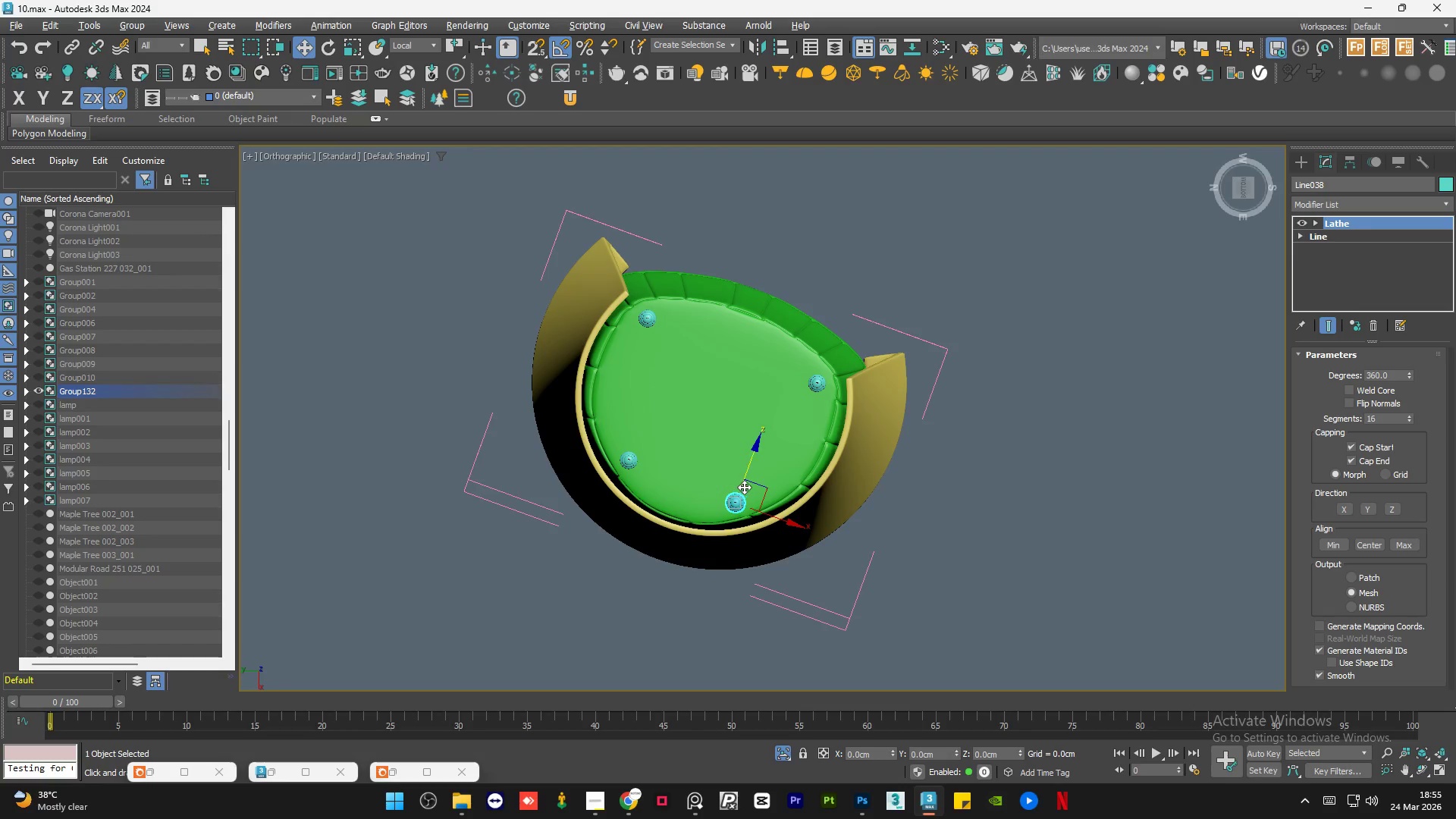 
scroll: coordinate [744, 487], scroll_direction: up, amount: 1.0
 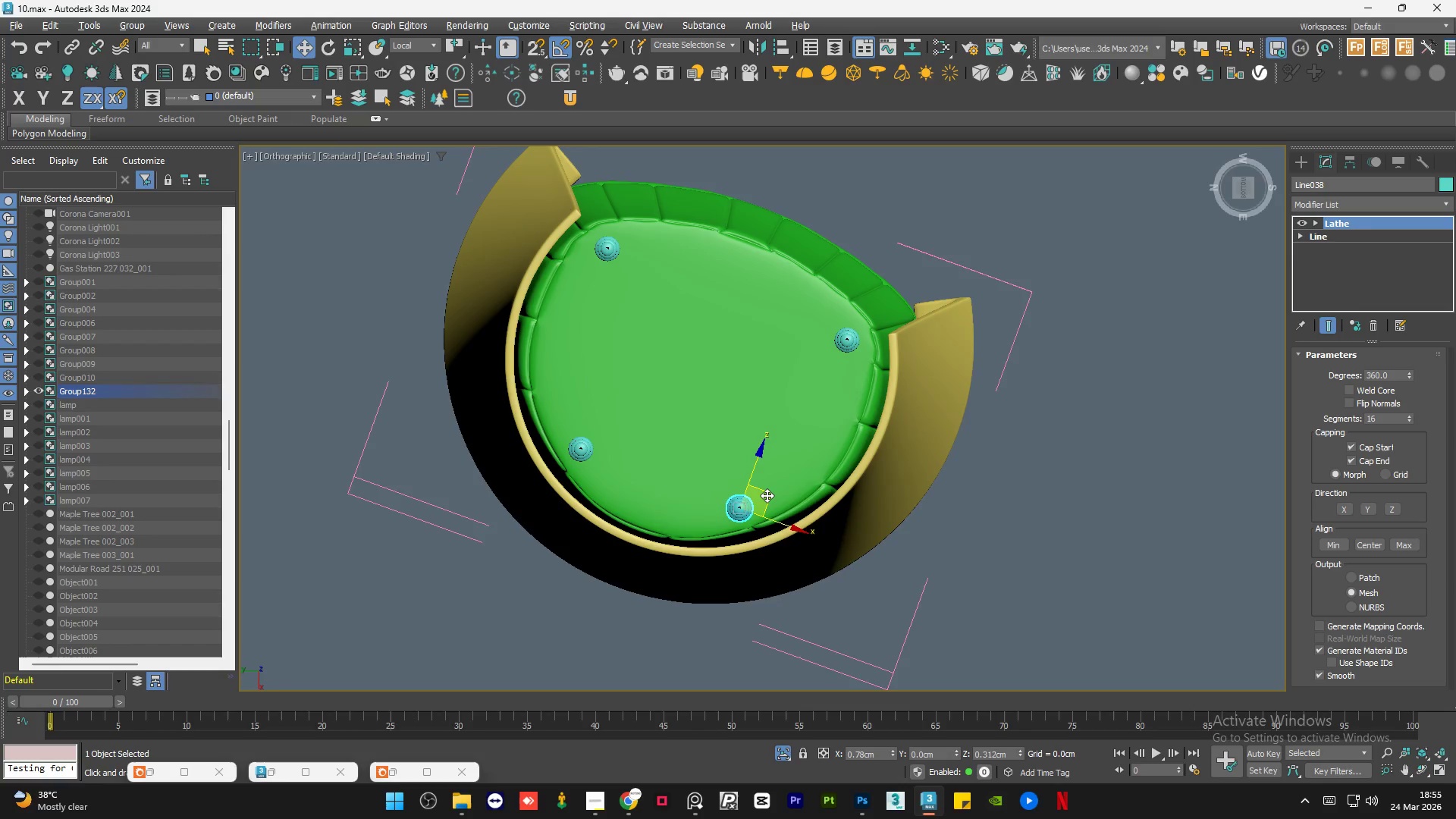 
wait(6.21)
 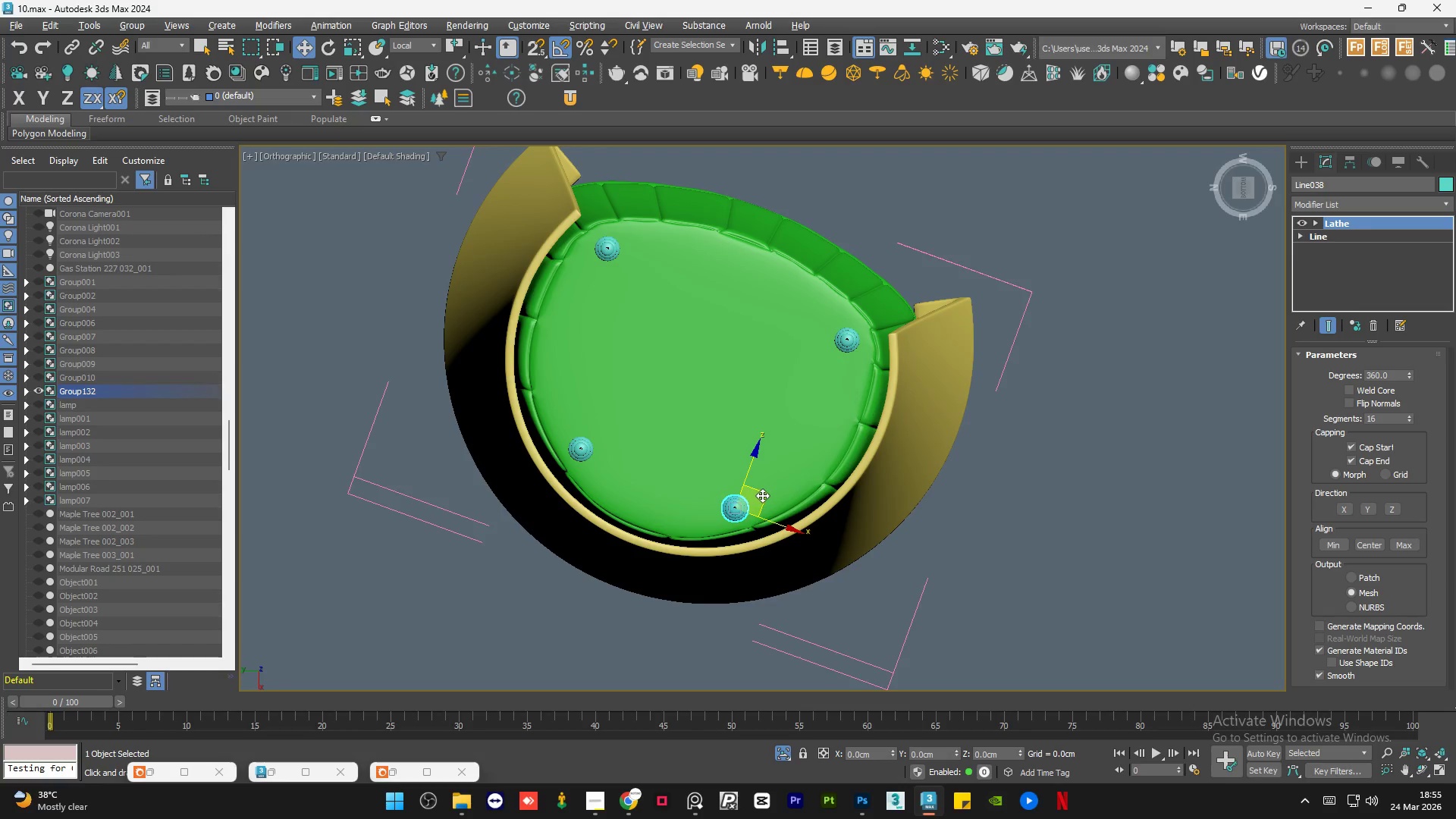 
left_click([1069, 460])
 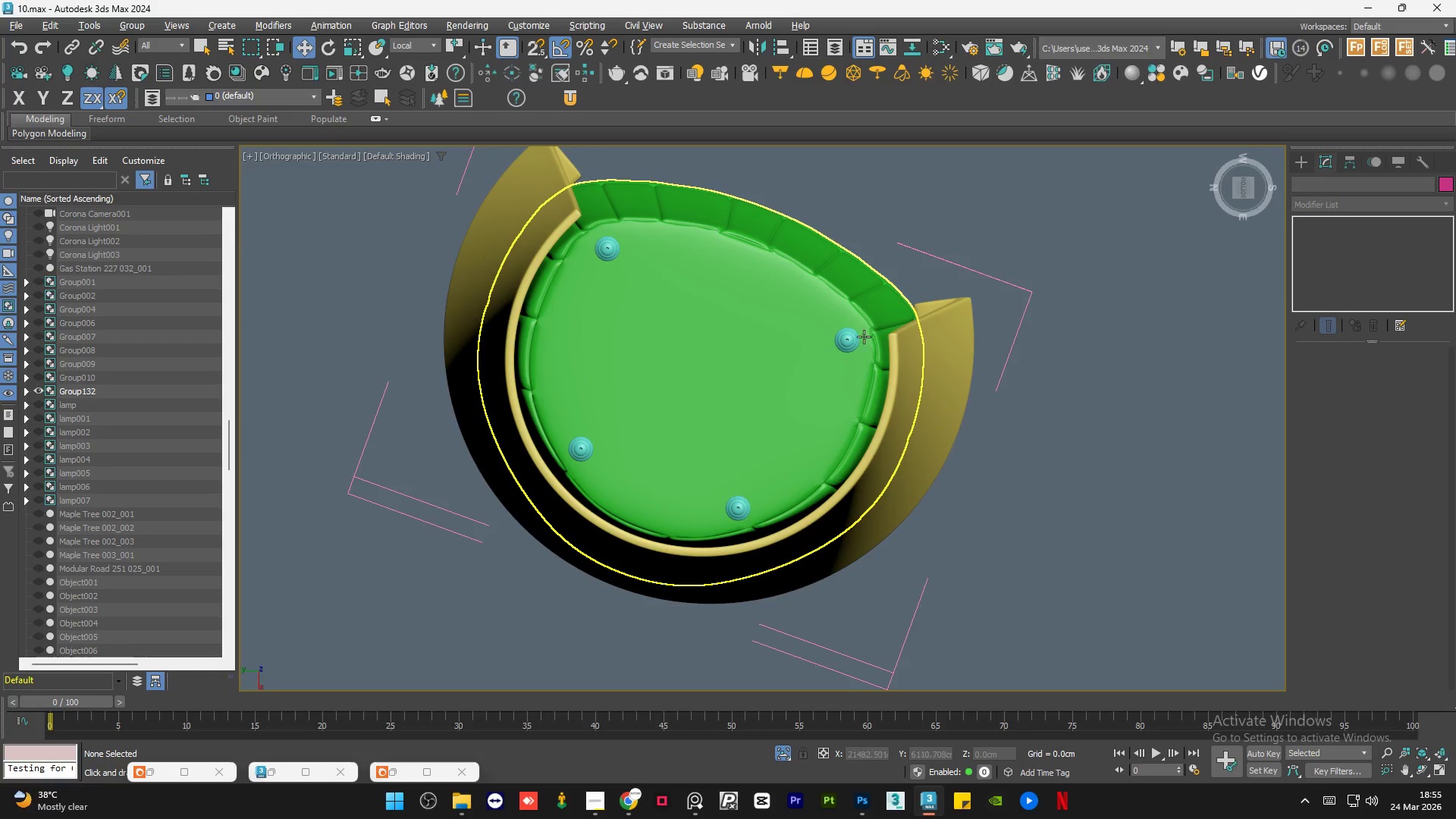 
left_click([850, 340])
 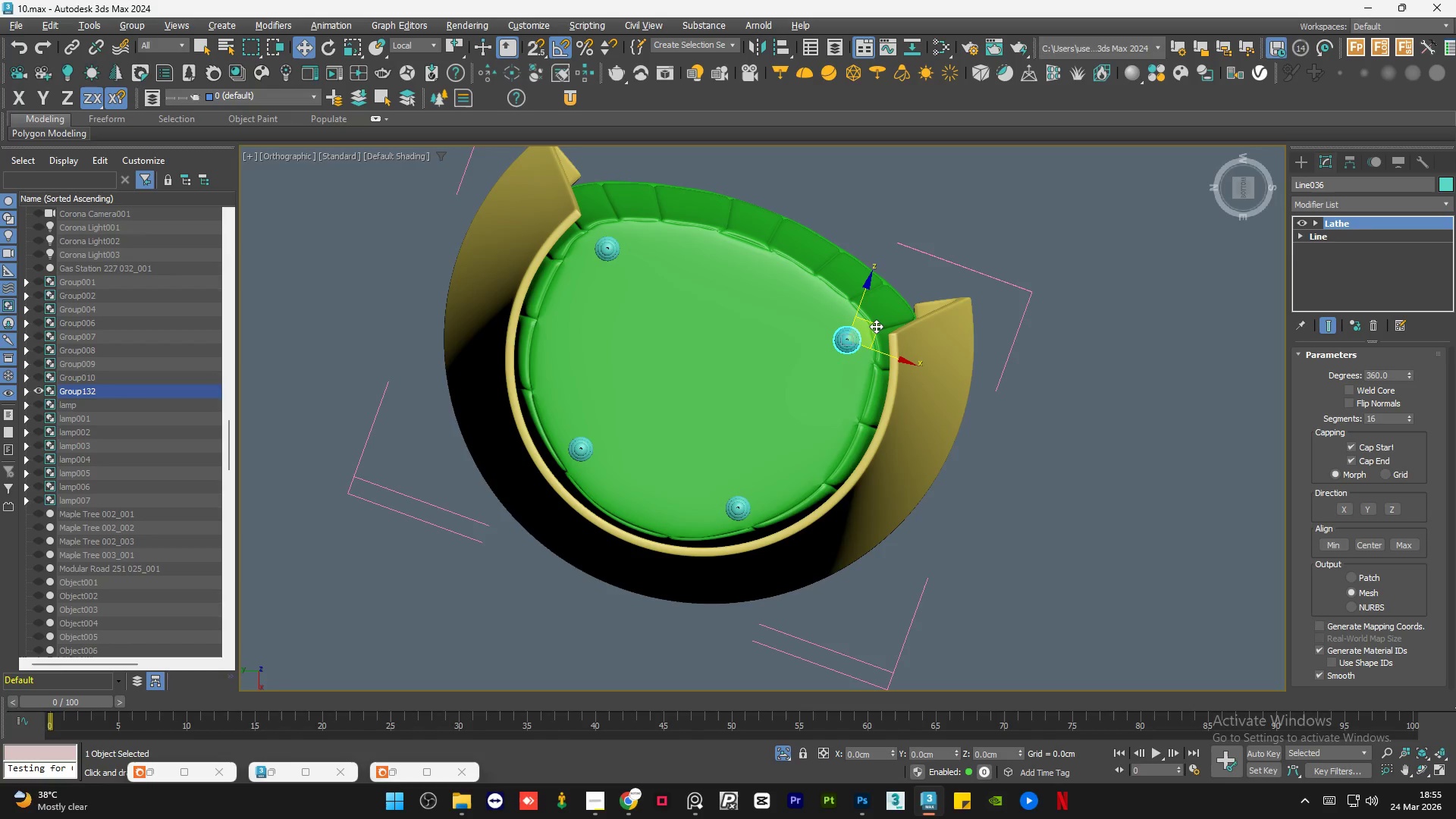 
left_click_drag(start_coordinate=[876, 325], to_coordinate=[880, 329])
 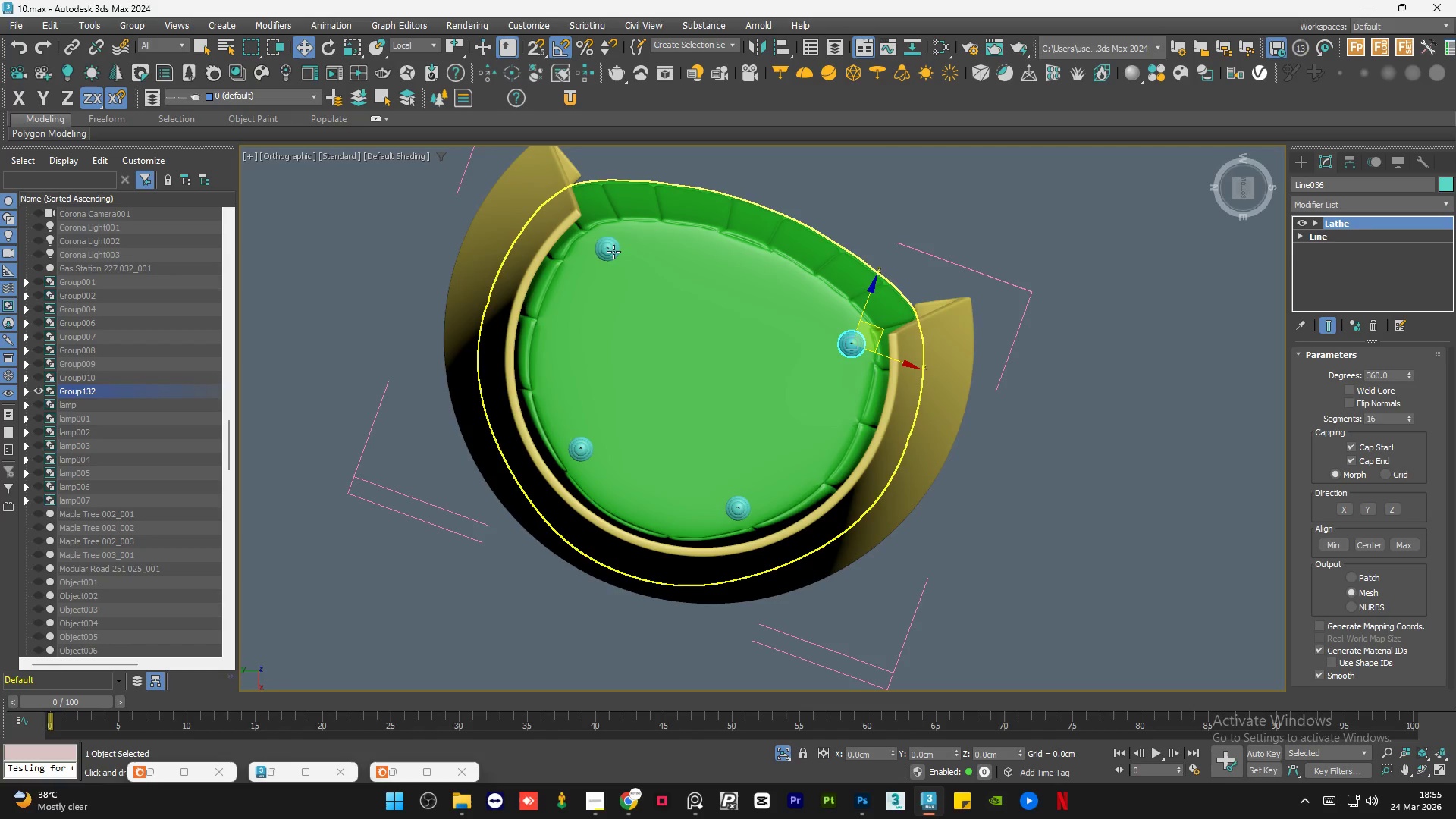 
left_click([604, 248])
 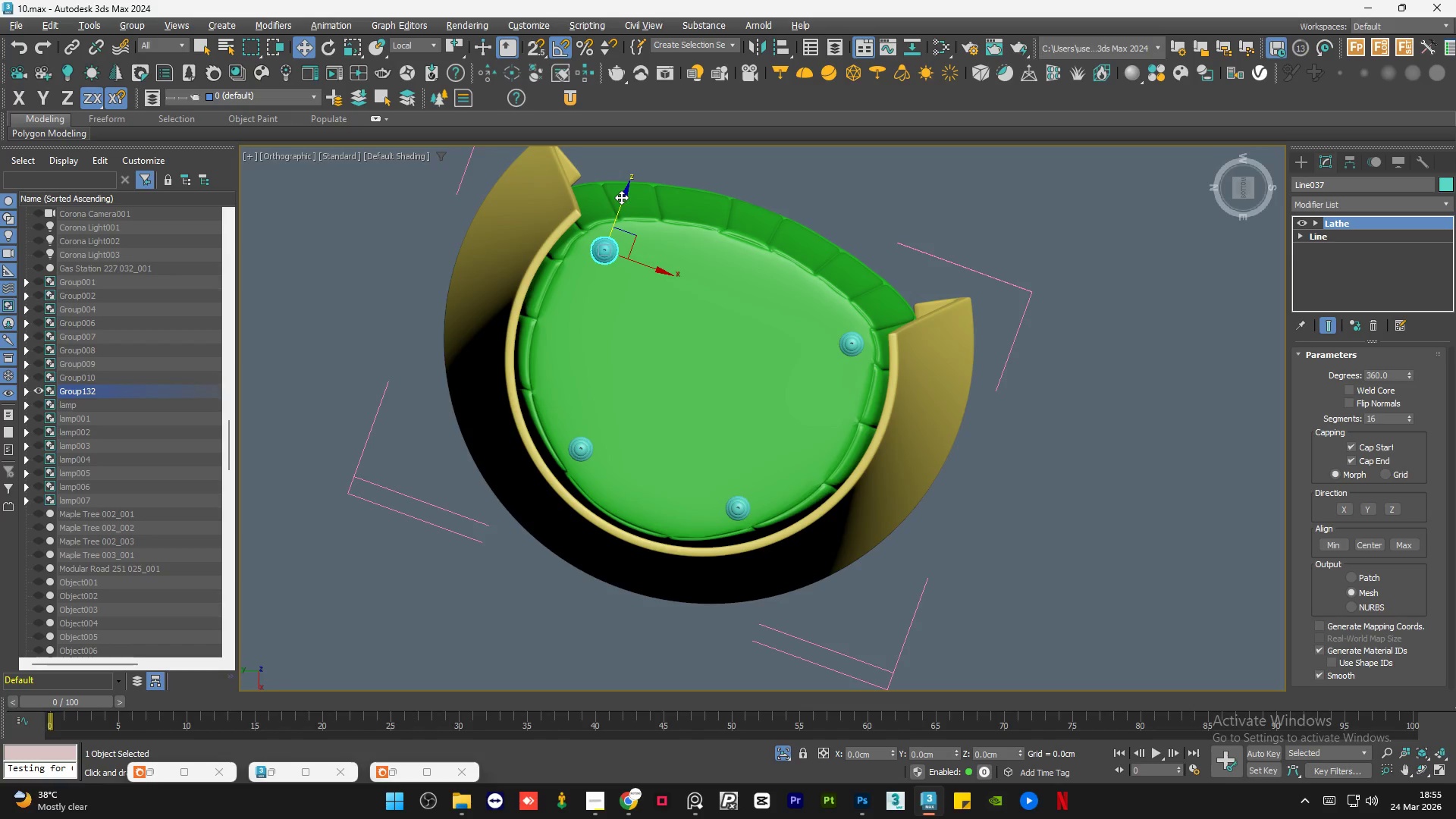 
scroll: coordinate [741, 480], scroll_direction: down, amount: 2.0
 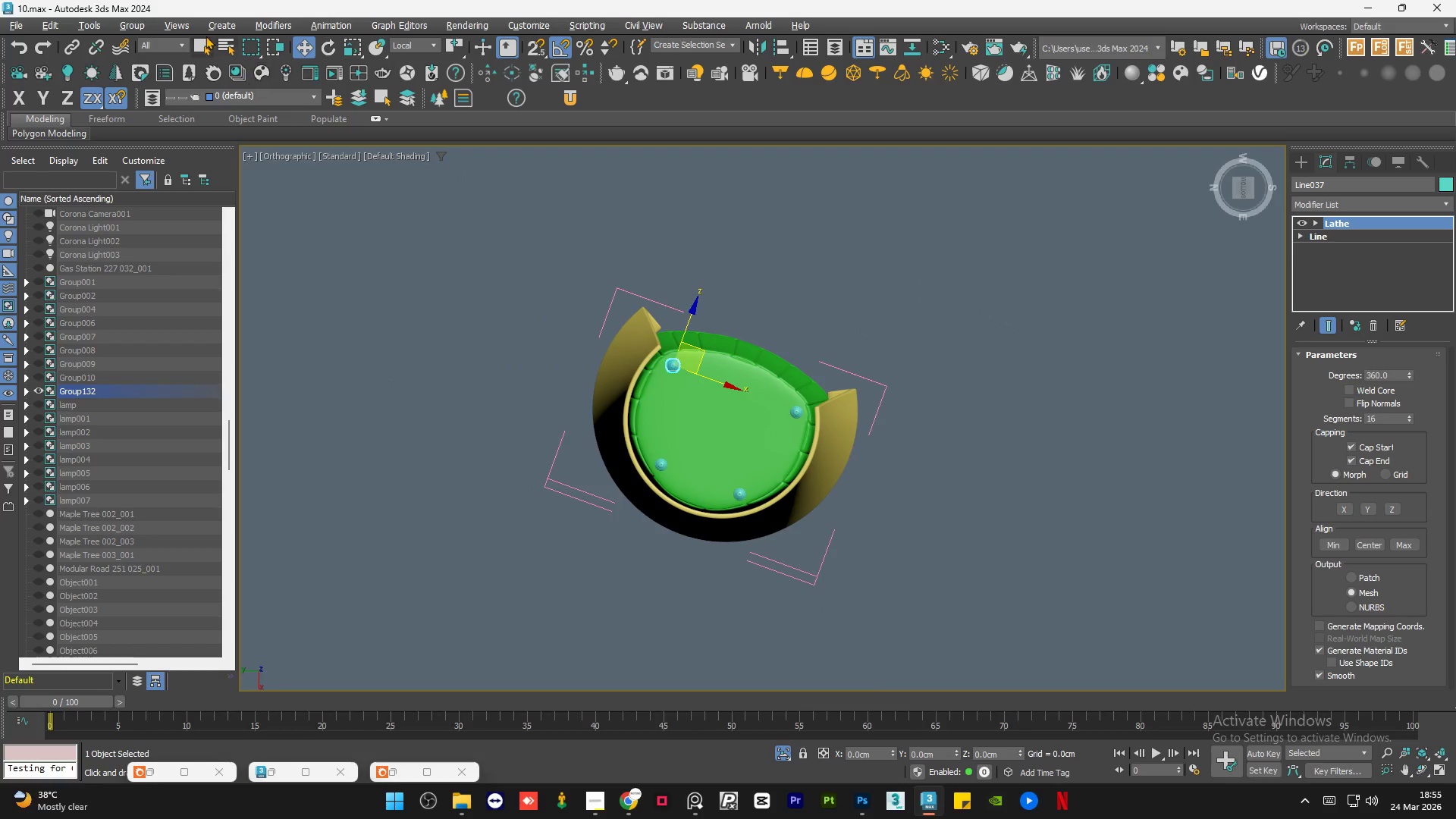 
left_click([135, 27])
 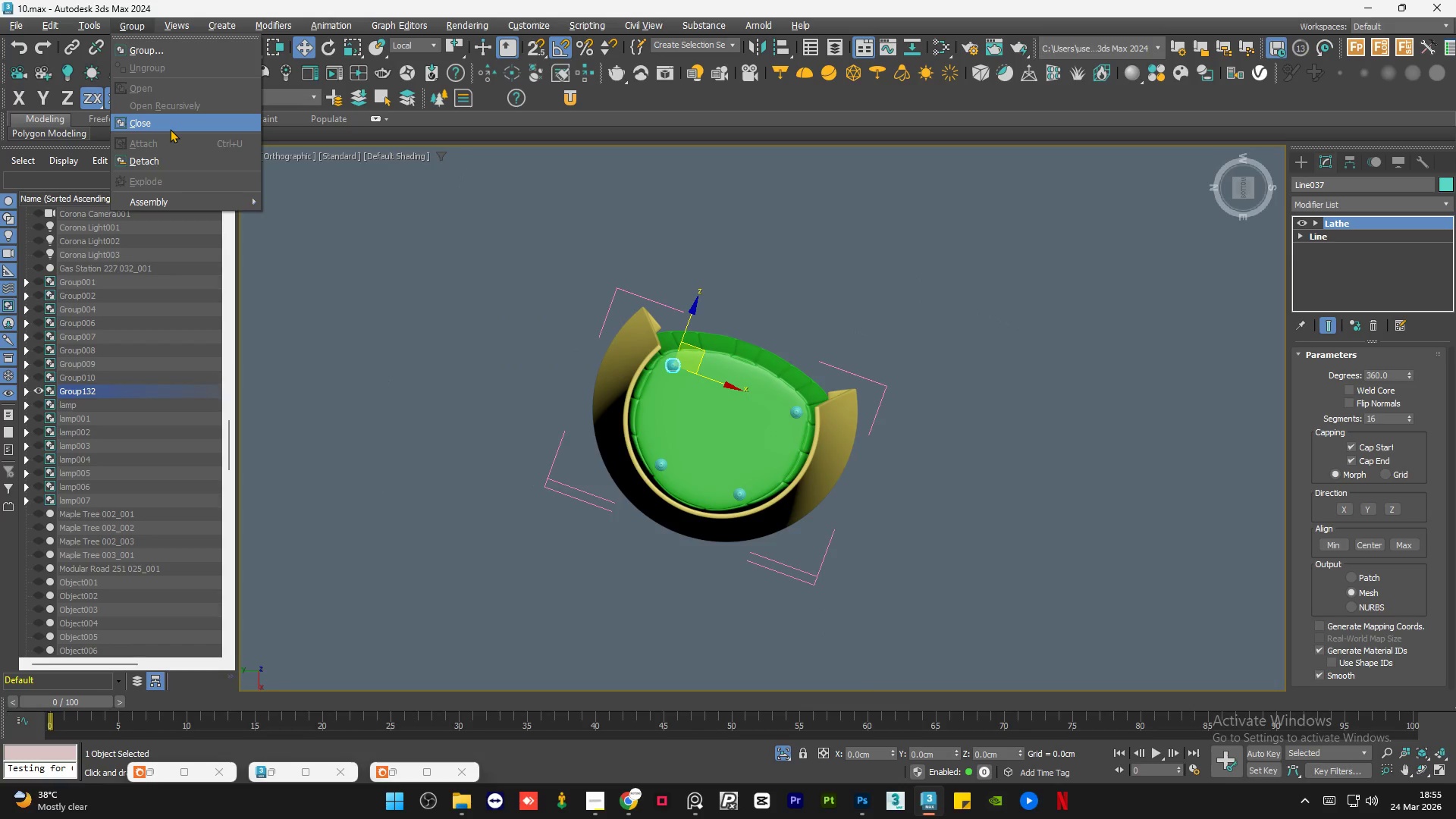 
left_click([170, 129])
 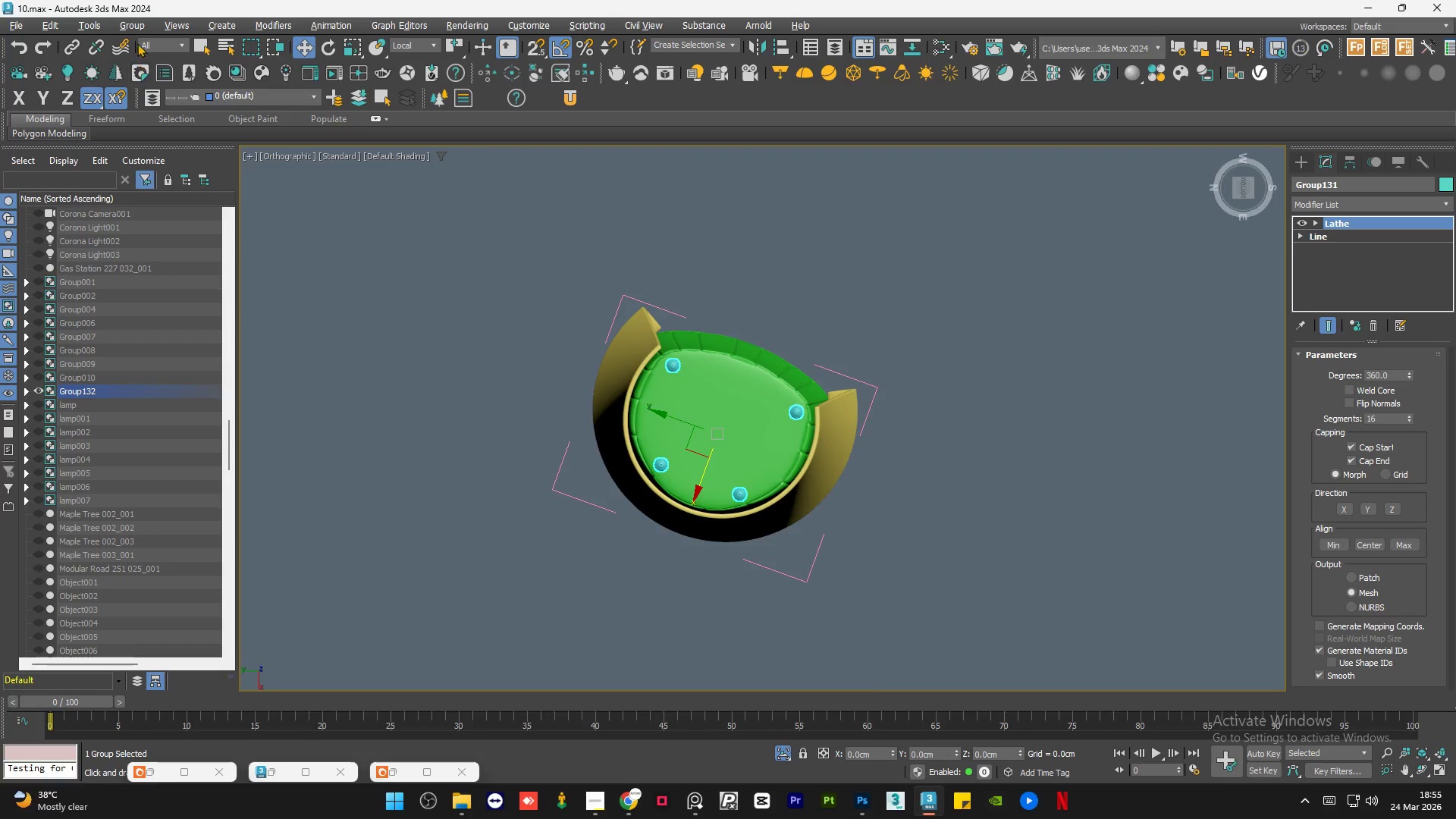 
left_click([143, 25])
 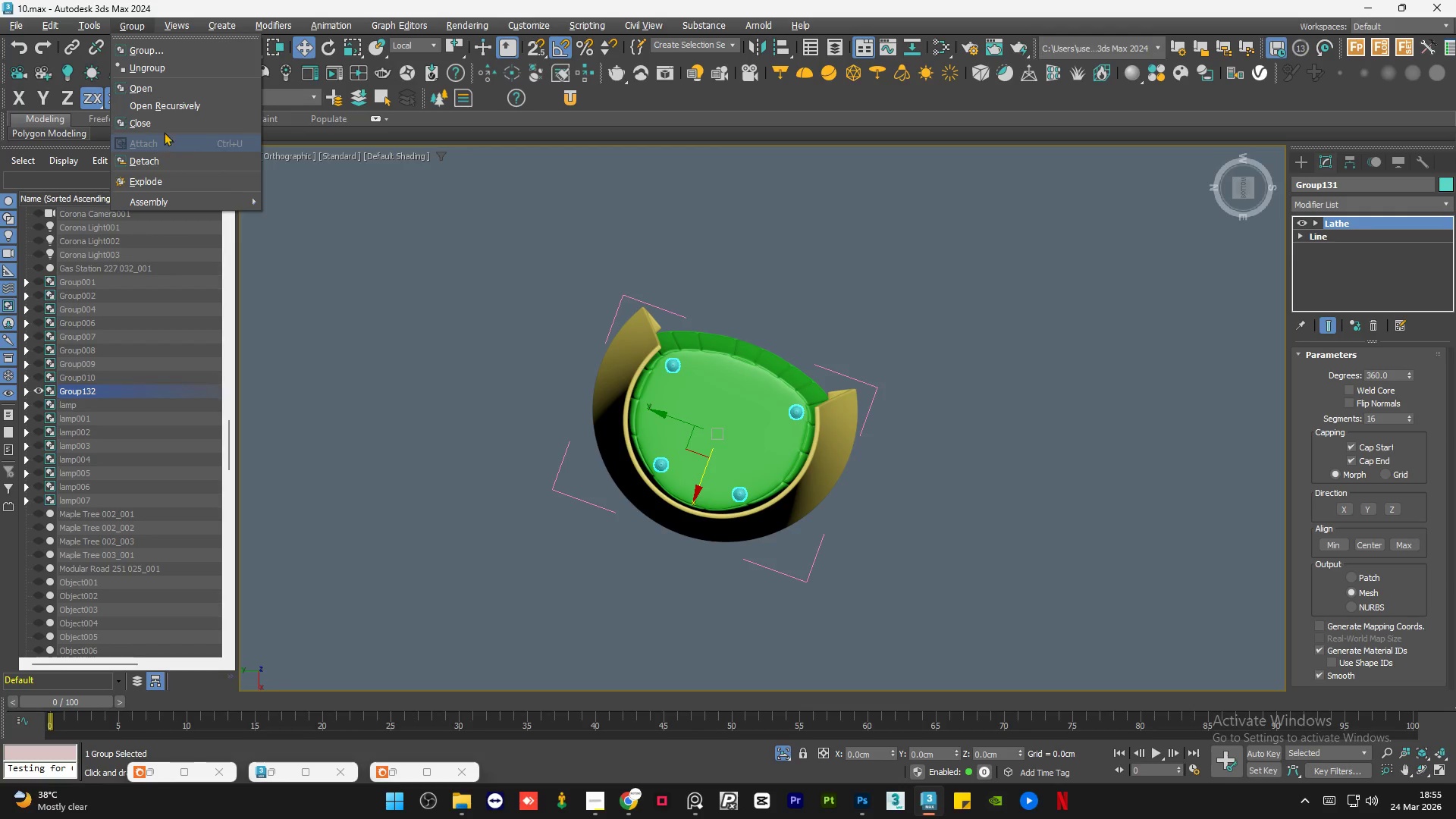 
left_click([168, 120])
 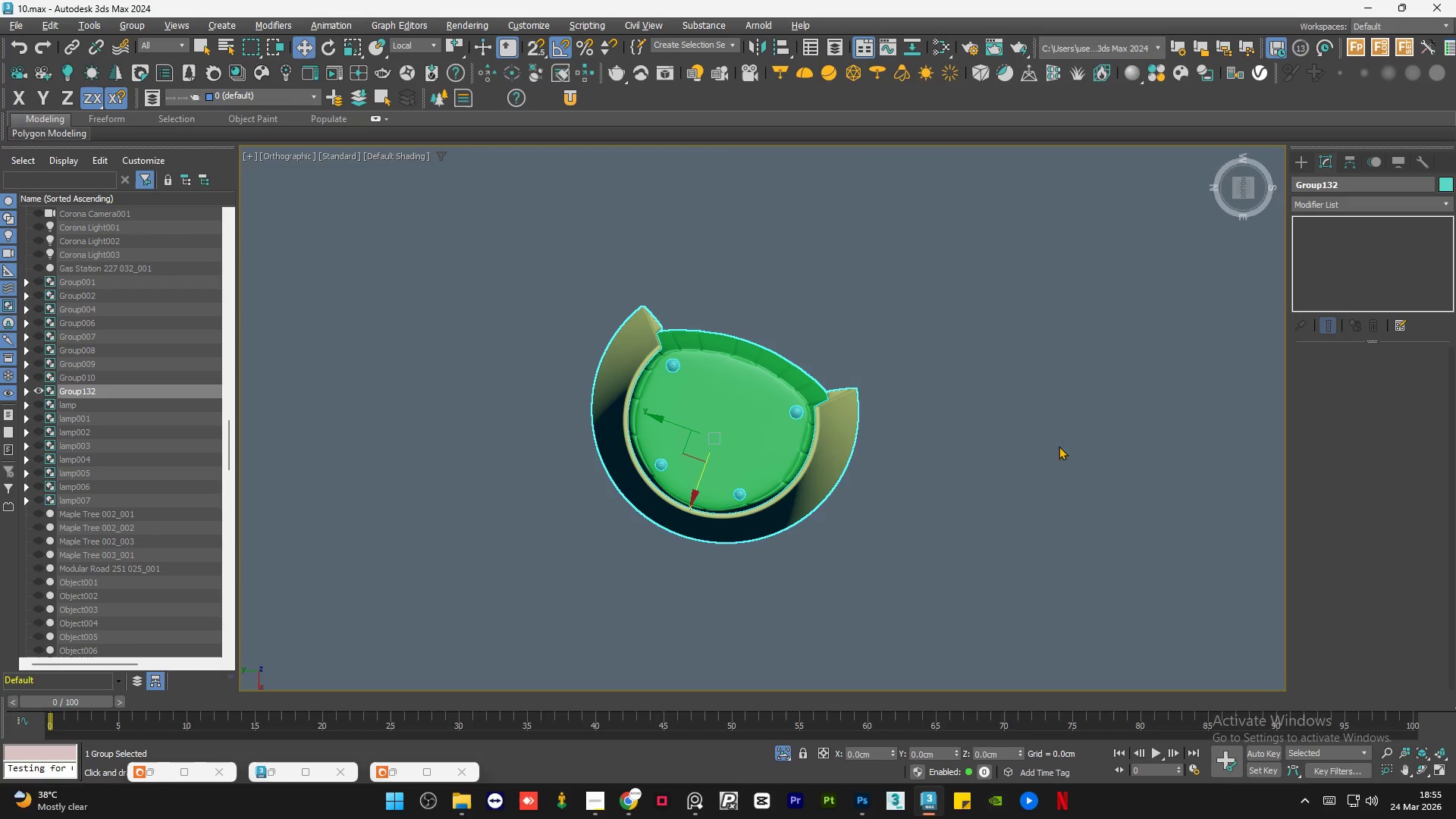 
left_click([922, 387])
 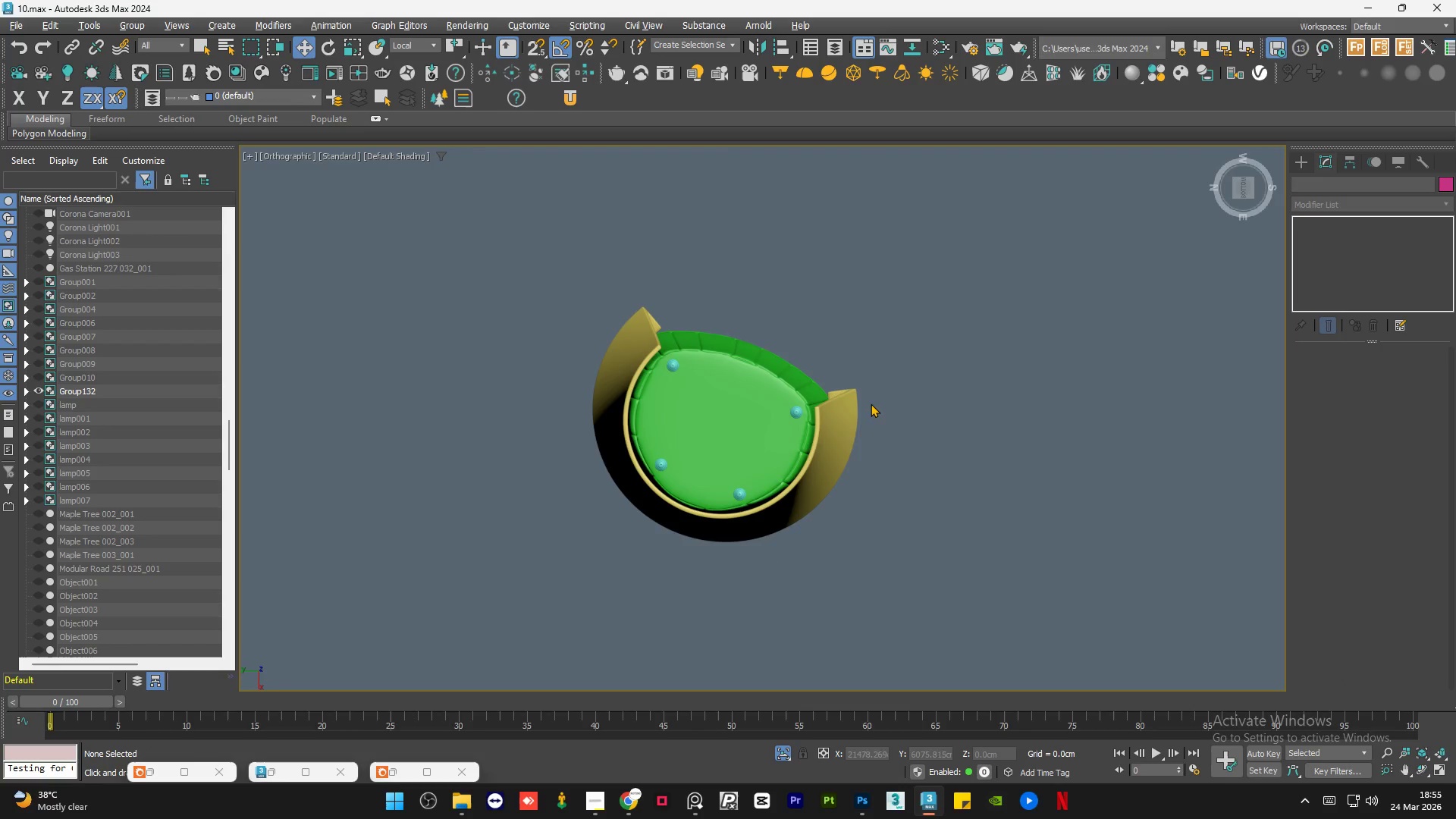 
hold_key(key=AltLeft, duration=1.5)
scroll: coordinate [803, 523], scroll_direction: up, amount: 1.0
 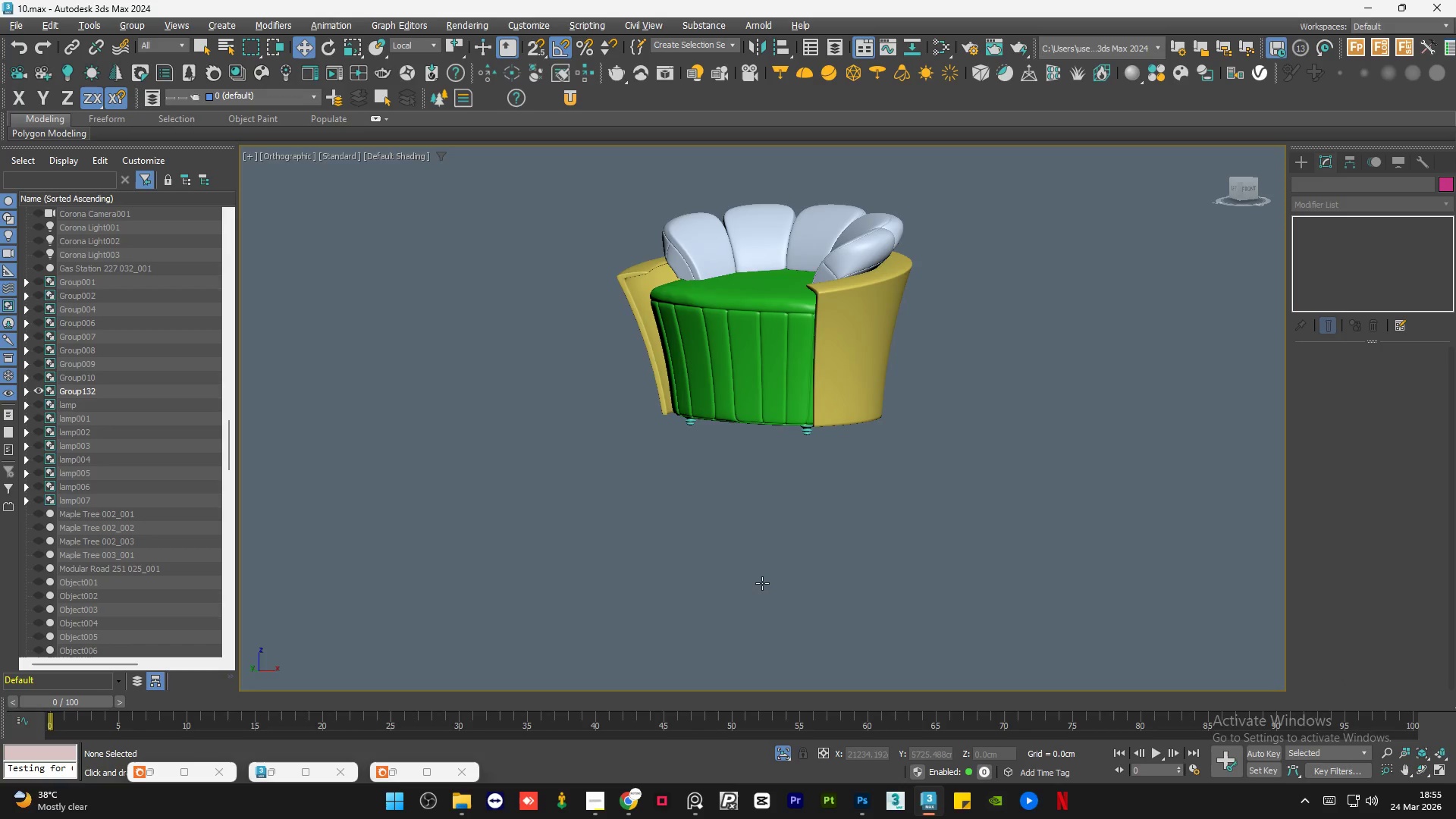 
hold_key(key=AltLeft, duration=1.91)
left_click([782, 753])
 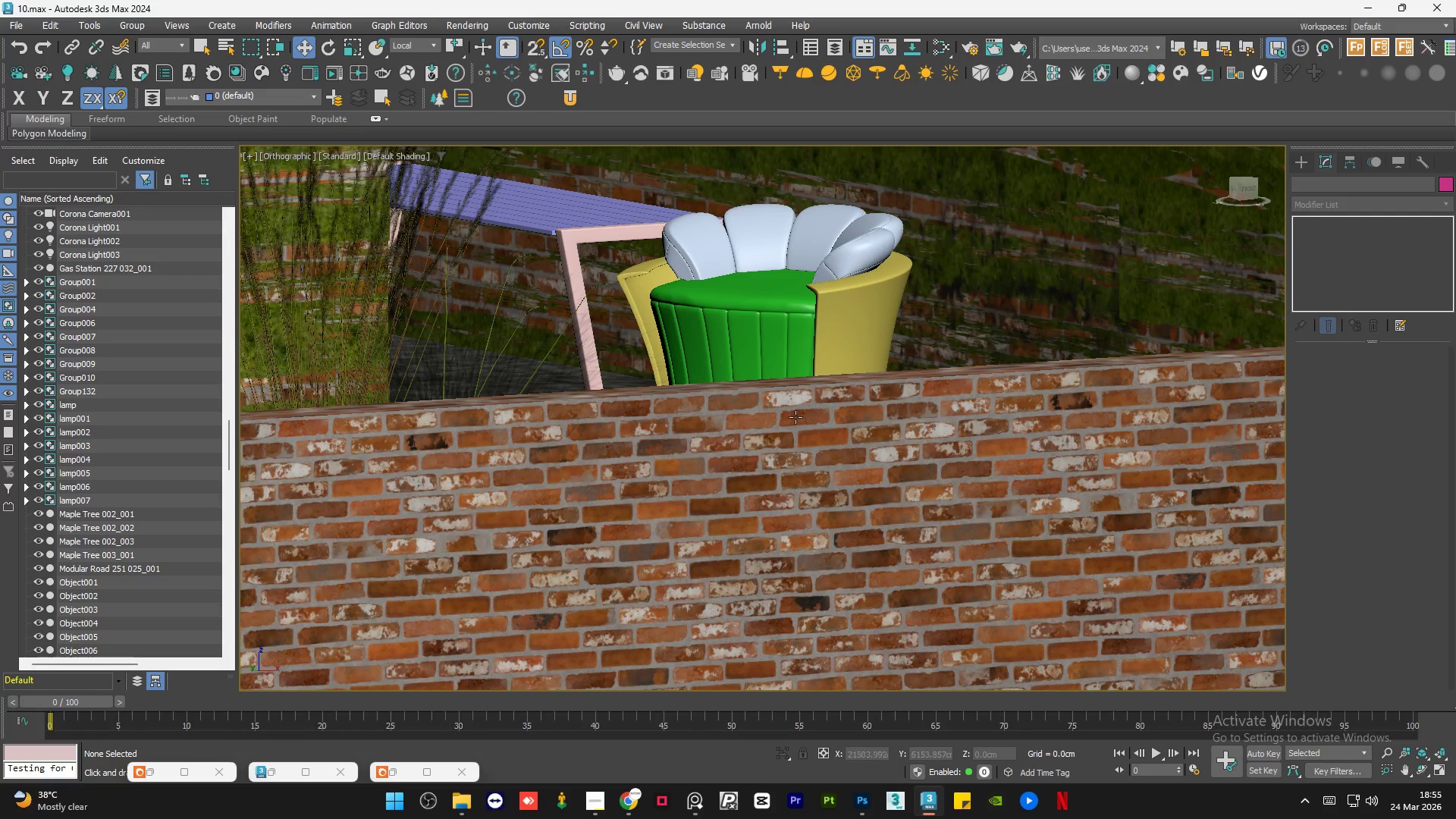 
hold_key(key=AltLeft, duration=0.59)
 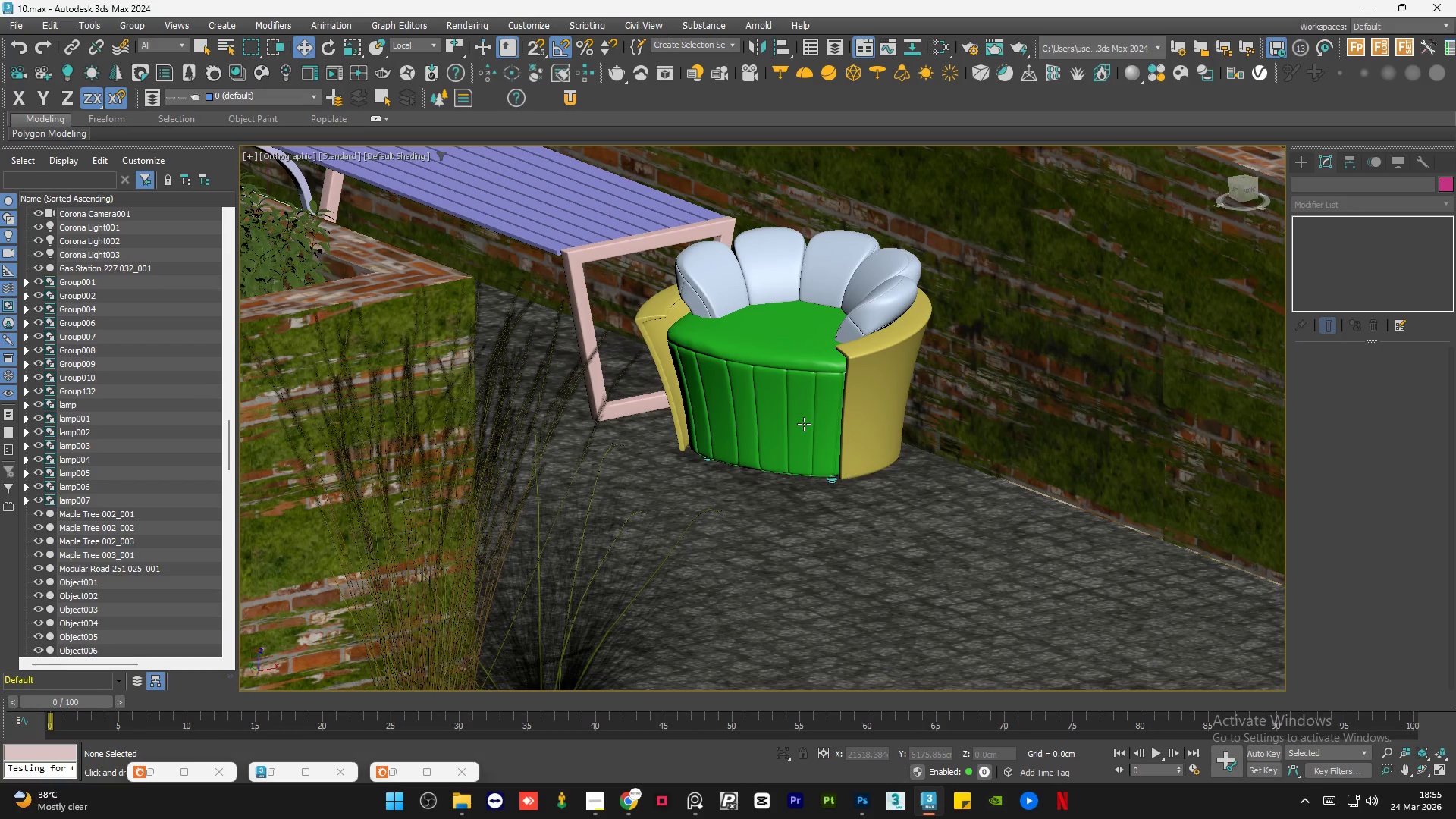 
key(Alt+W)
 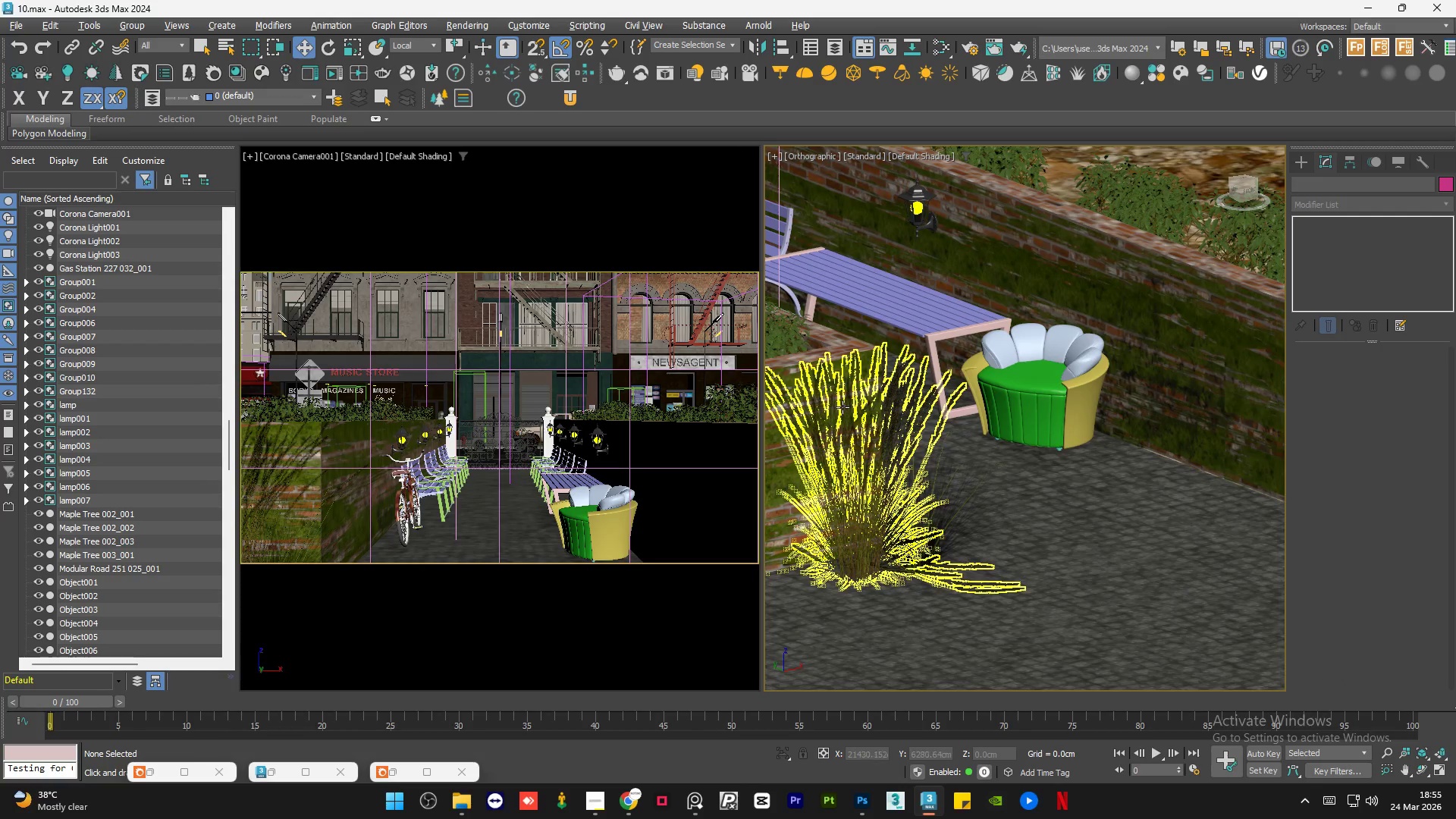 
scroll: coordinate [910, 435], scroll_direction: down, amount: 5.0
 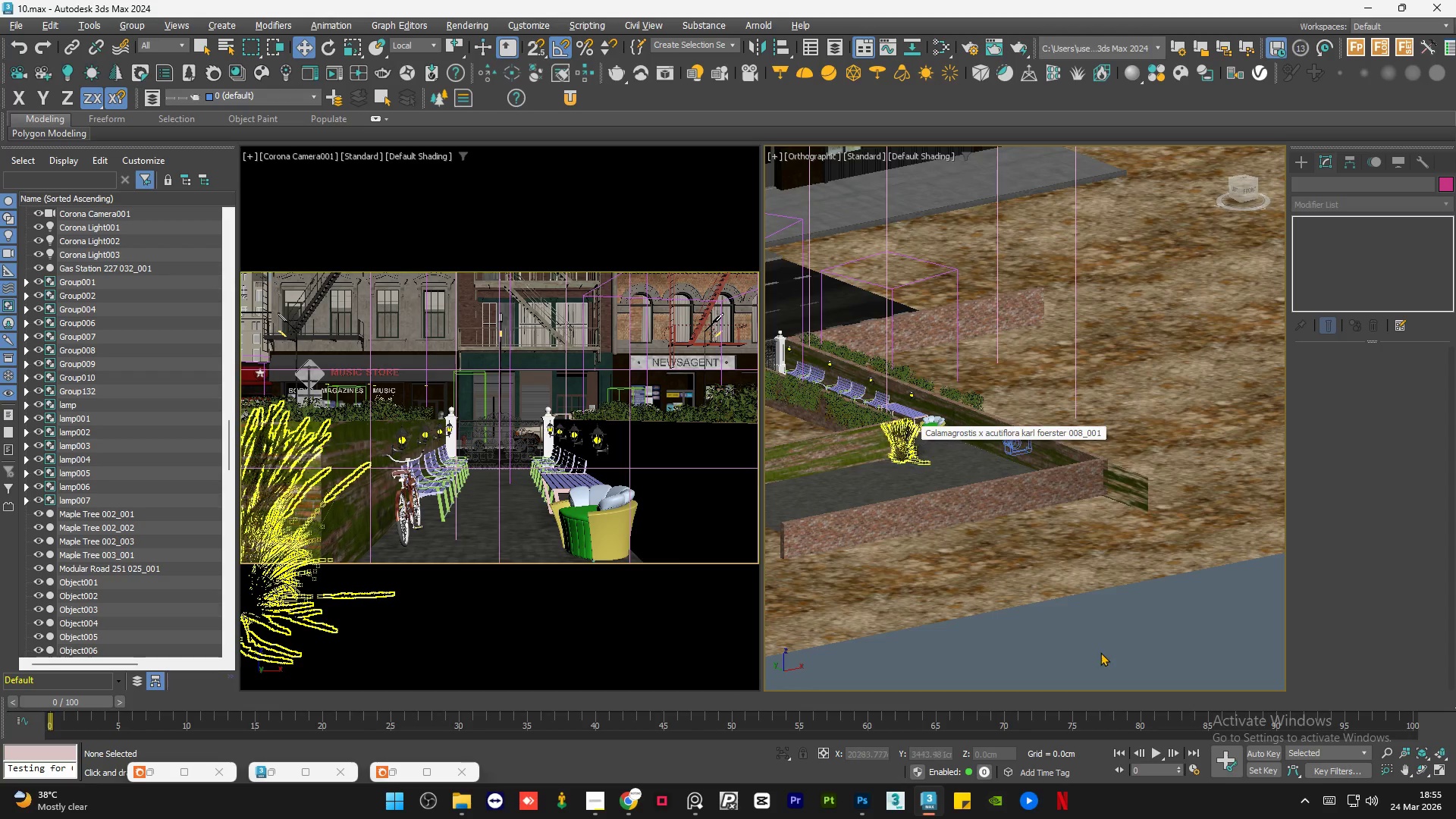 
left_click([1094, 644])
 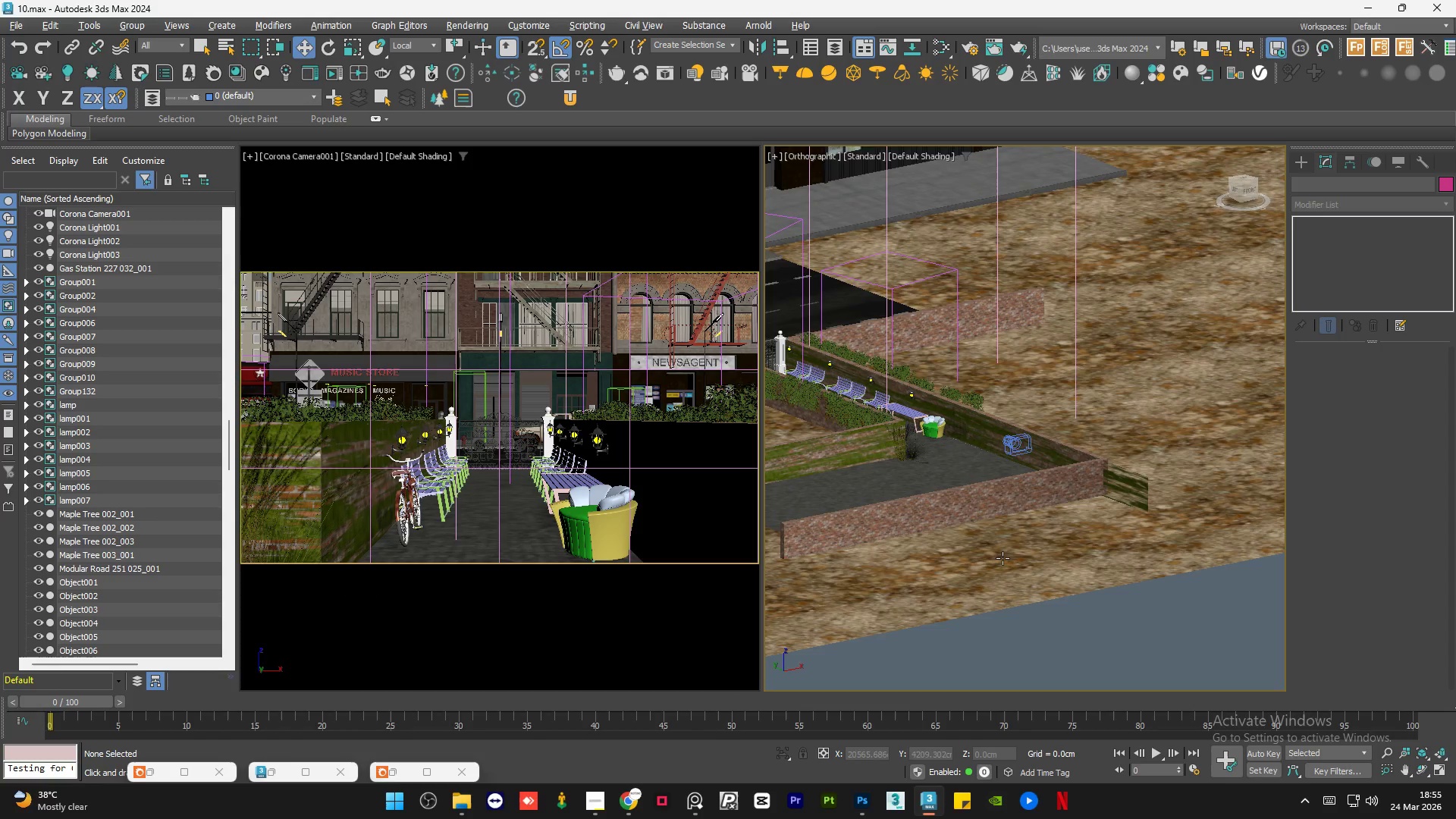 
hold_key(key=AltLeft, duration=0.77)
 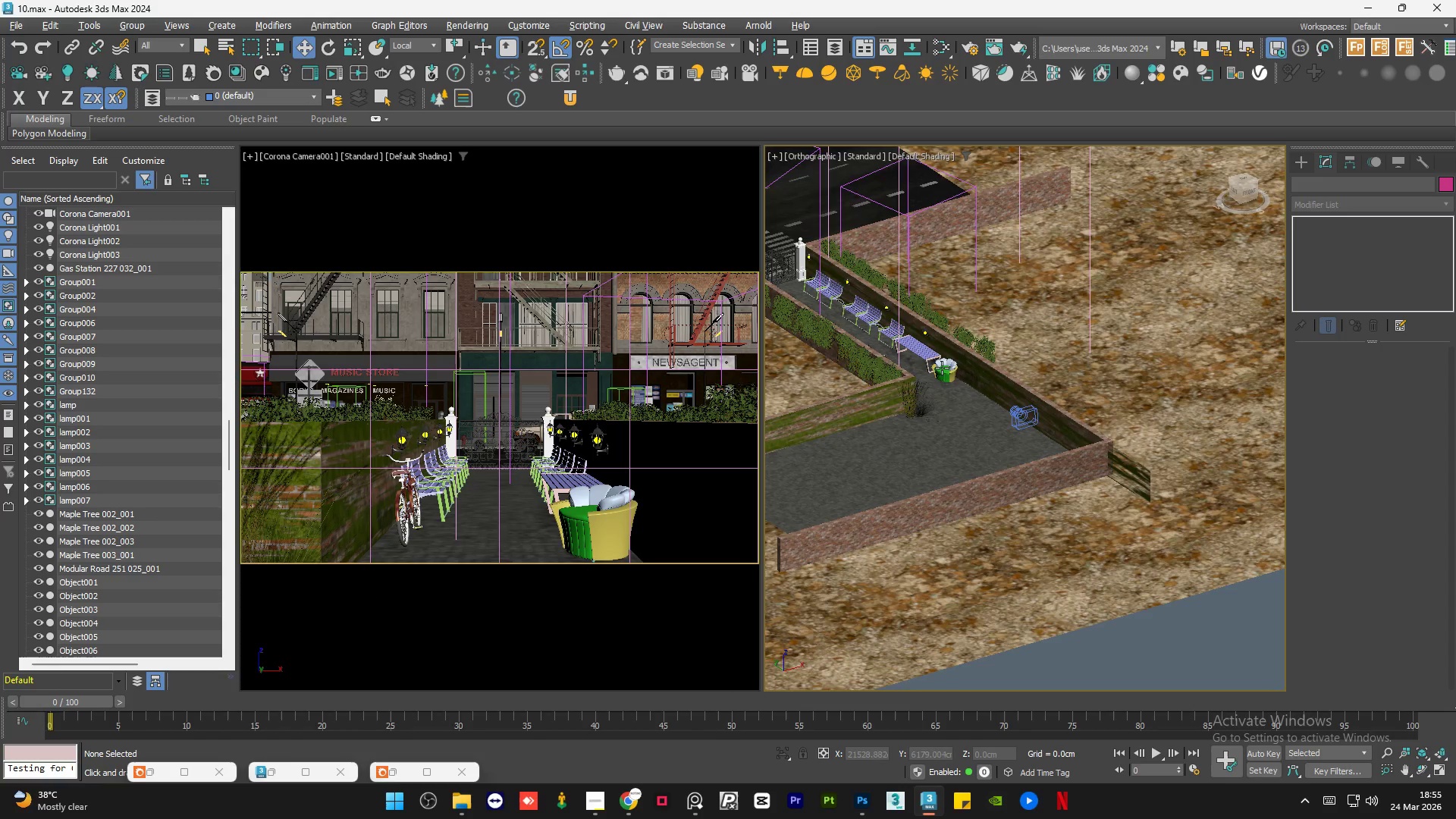 
scroll: coordinate [936, 366], scroll_direction: up, amount: 10.0
 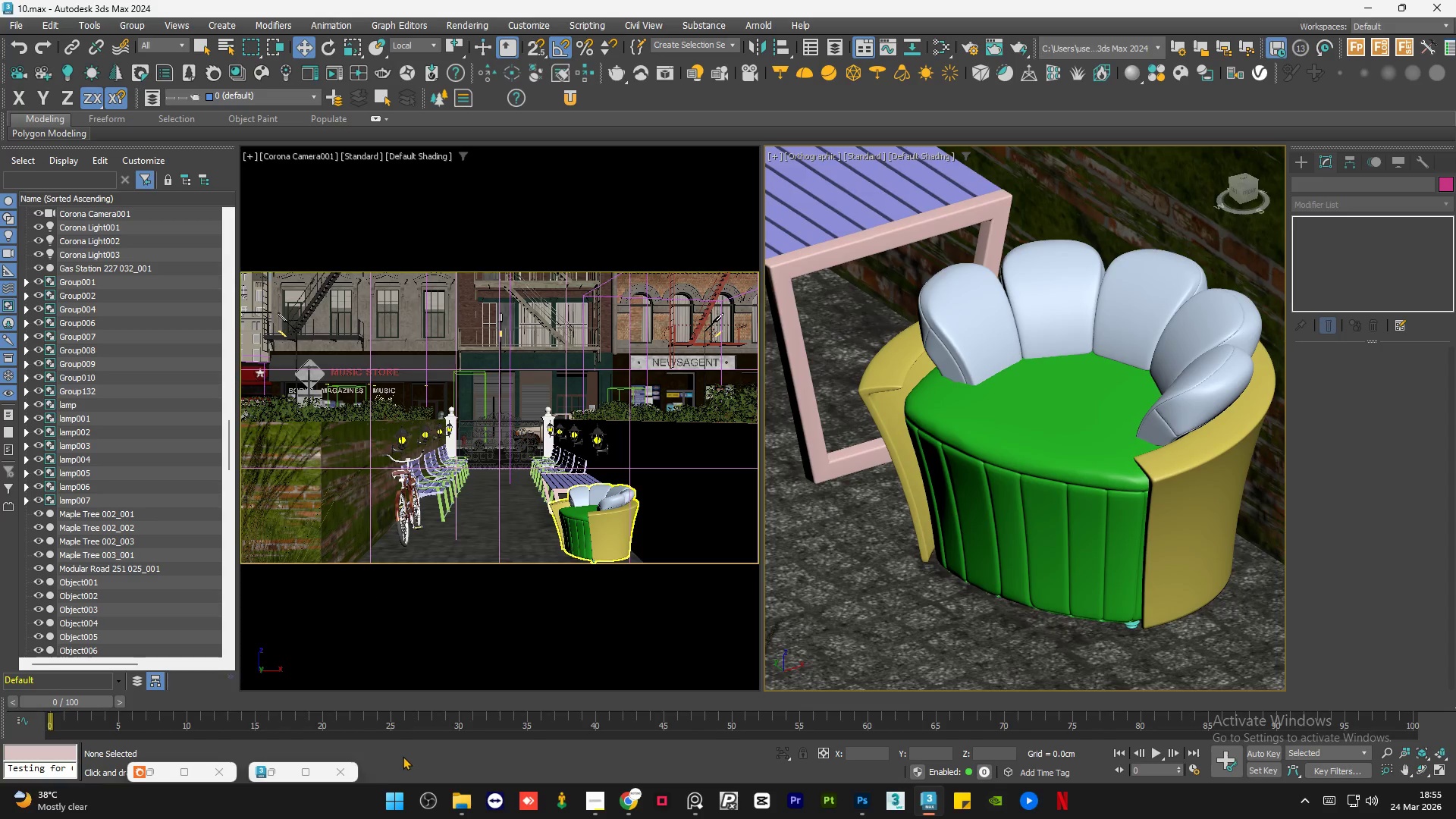 
left_click([157, 774])
 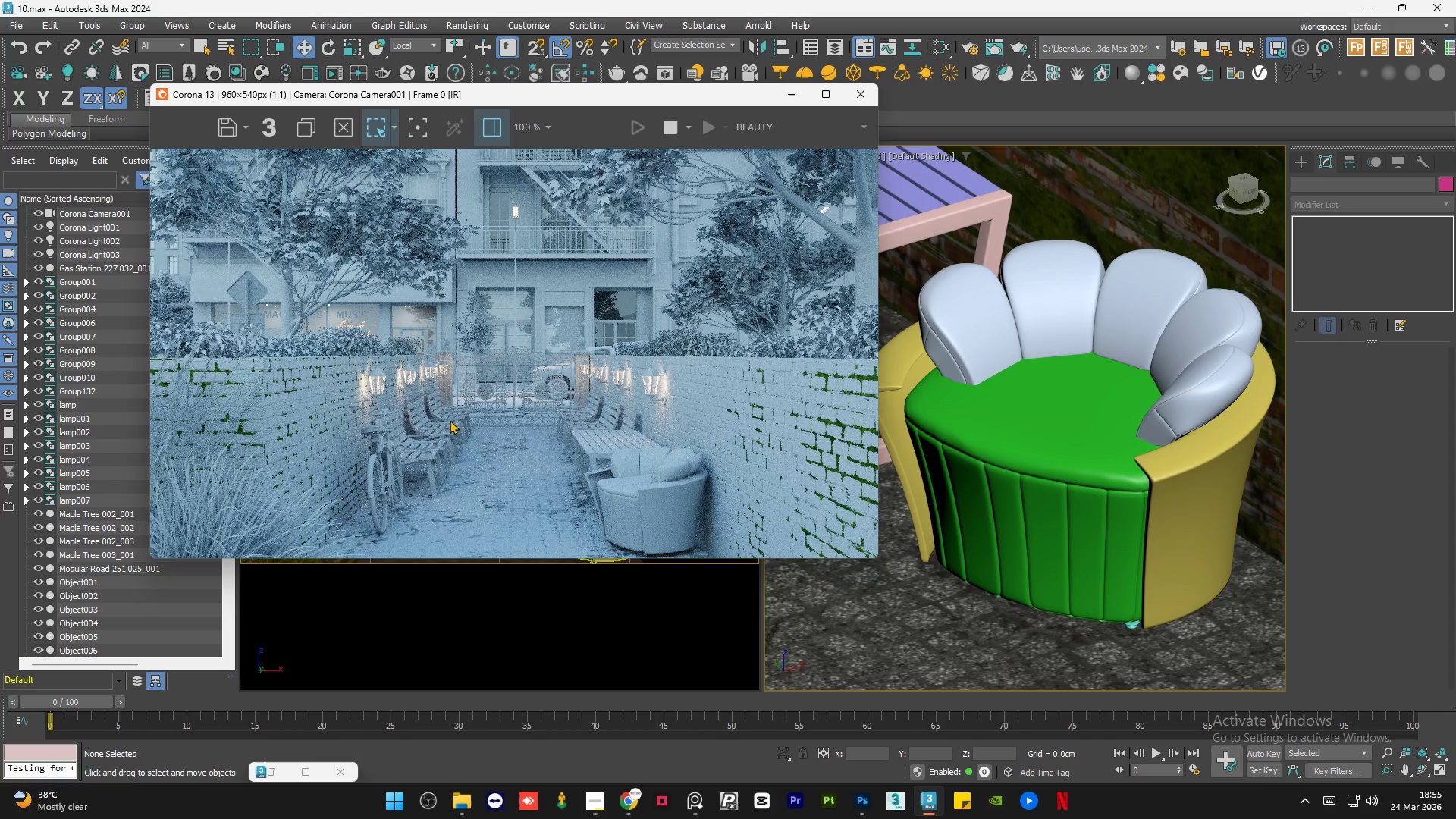 
scroll: coordinate [450, 420], scroll_direction: down, amount: 1.0
 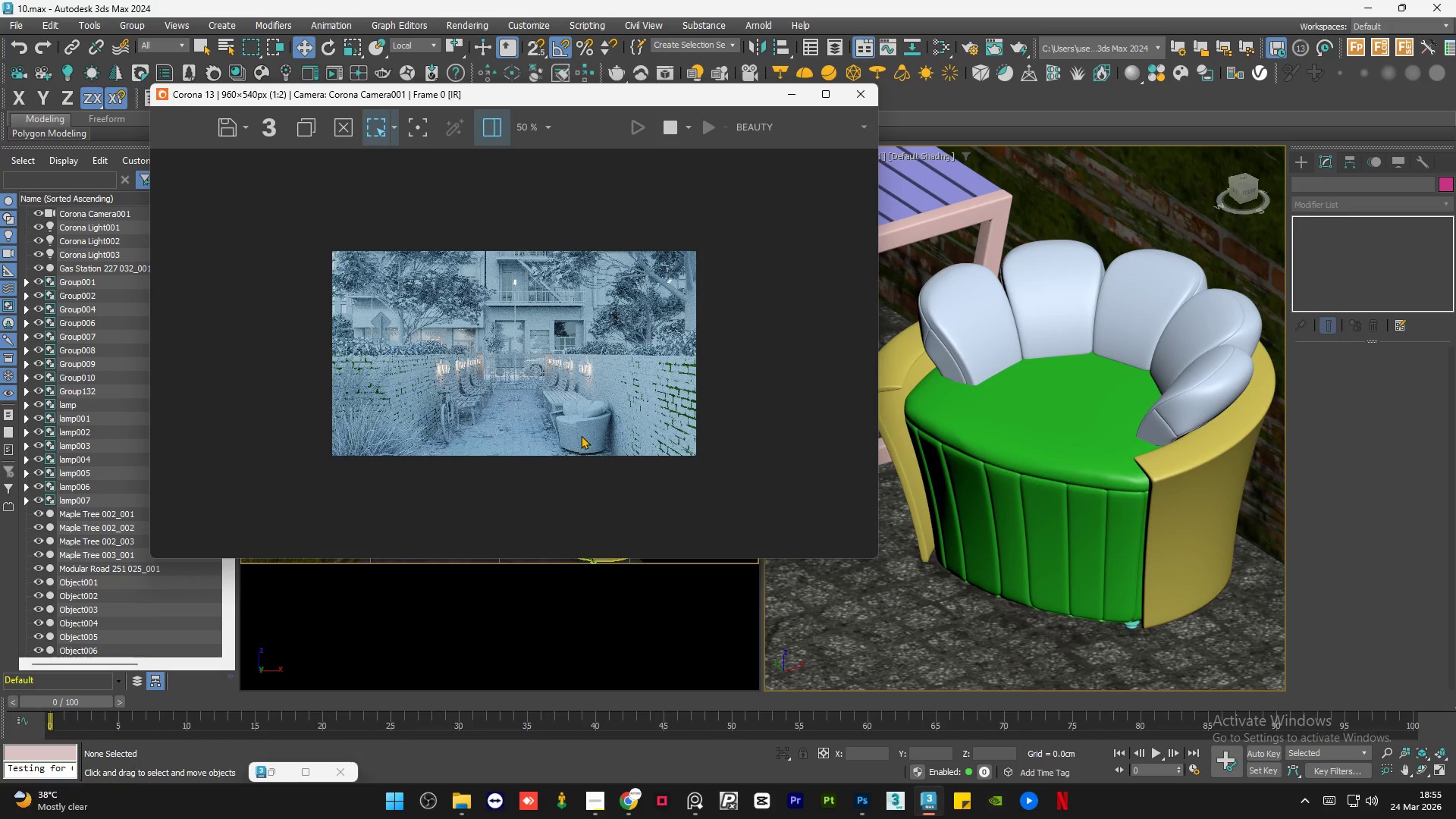 
scroll: coordinate [612, 544], scroll_direction: up, amount: 3.0
 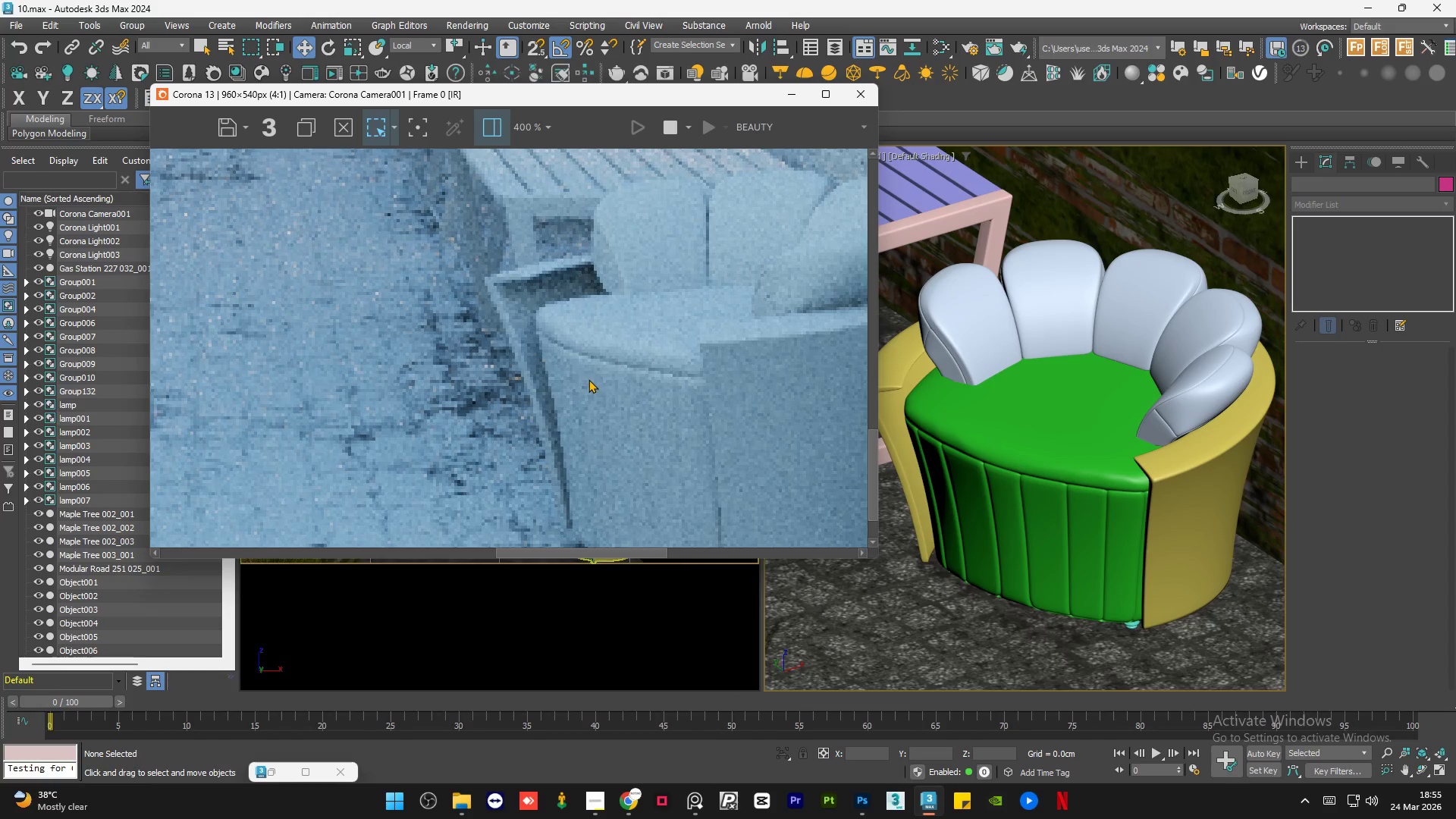 
scroll: coordinate [588, 379], scroll_direction: down, amount: 1.0
 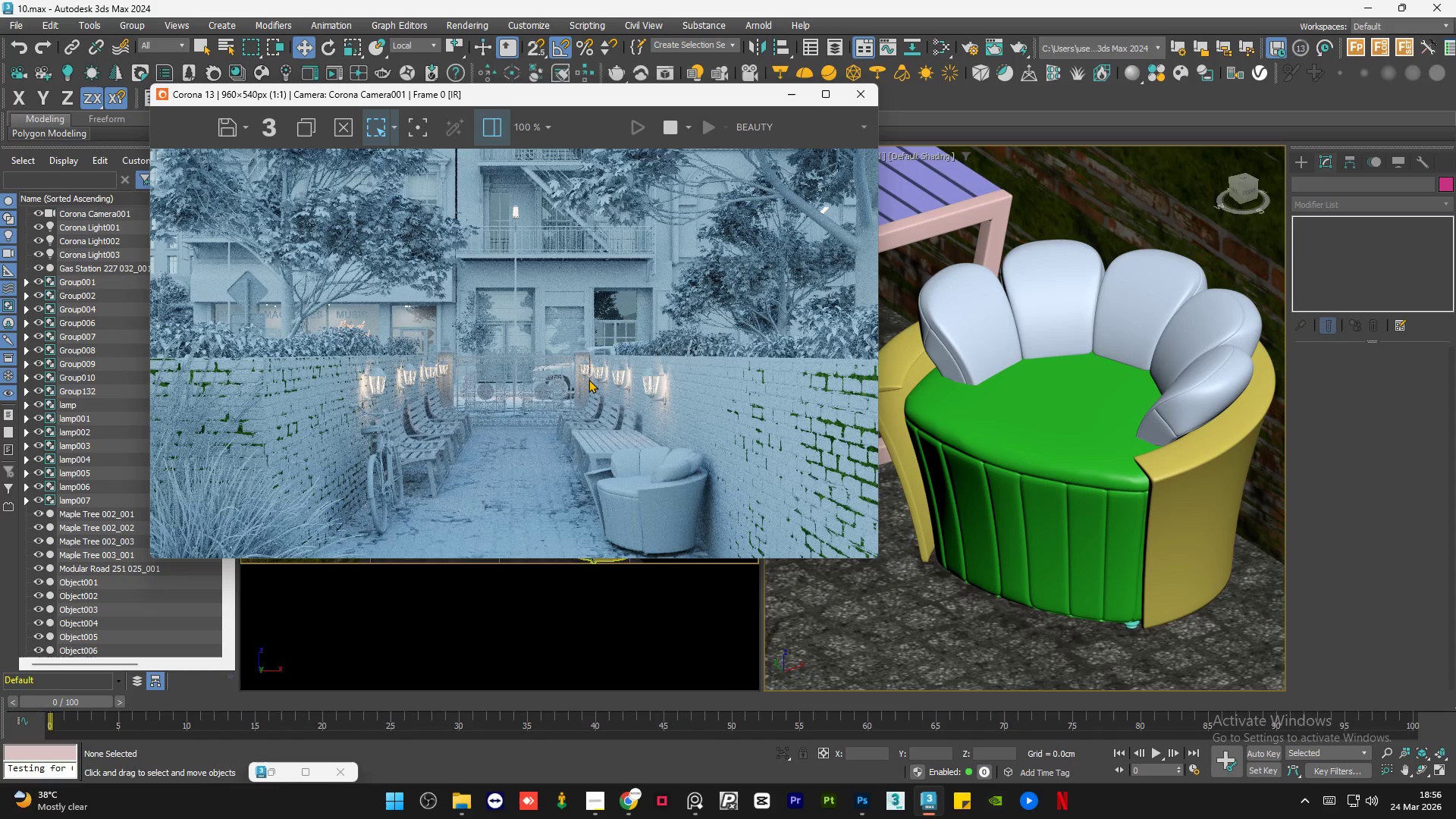 
scroll: coordinate [588, 379], scroll_direction: up, amount: 1.0
 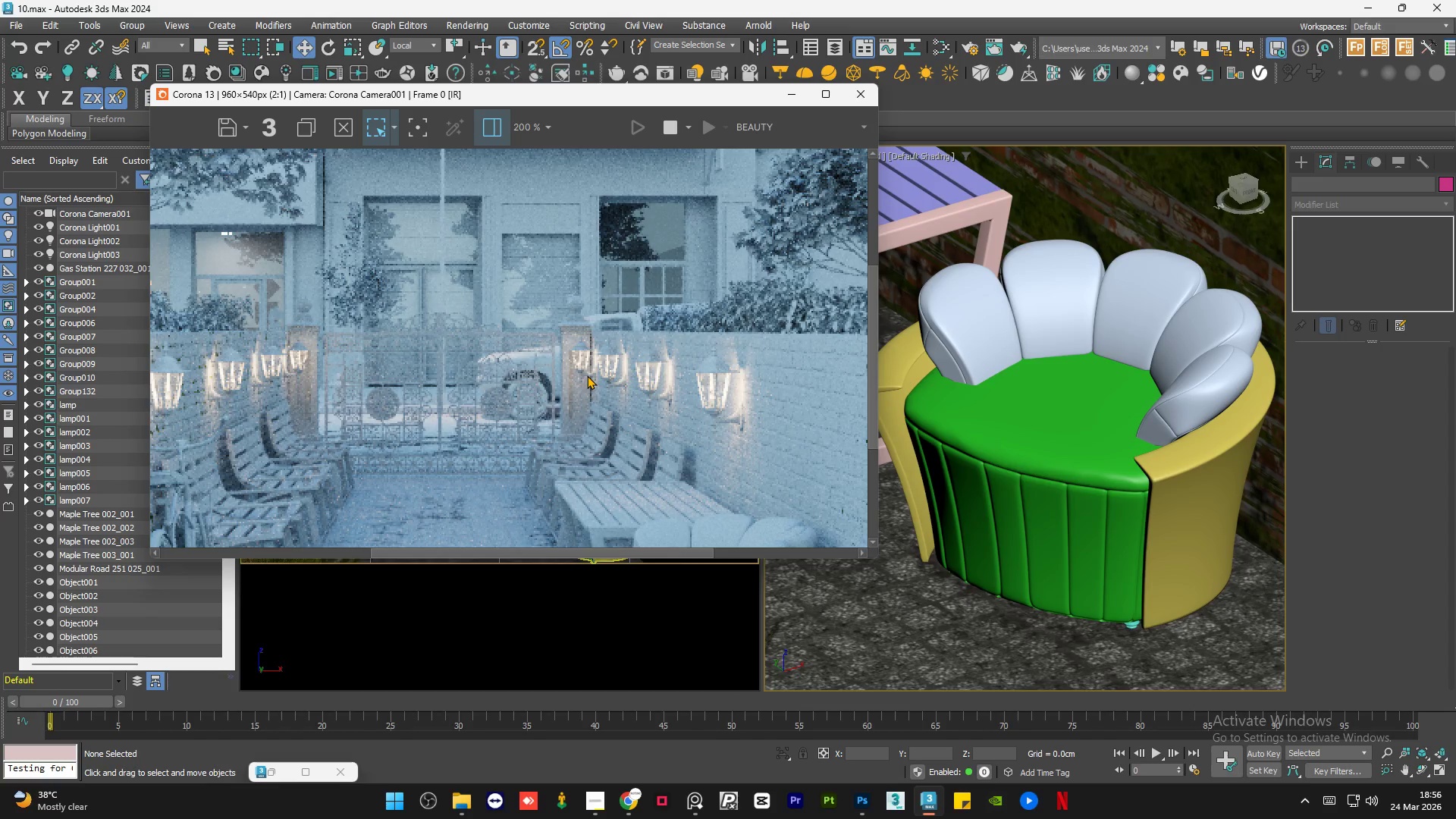 
scroll: coordinate [587, 375], scroll_direction: down, amount: 1.0
 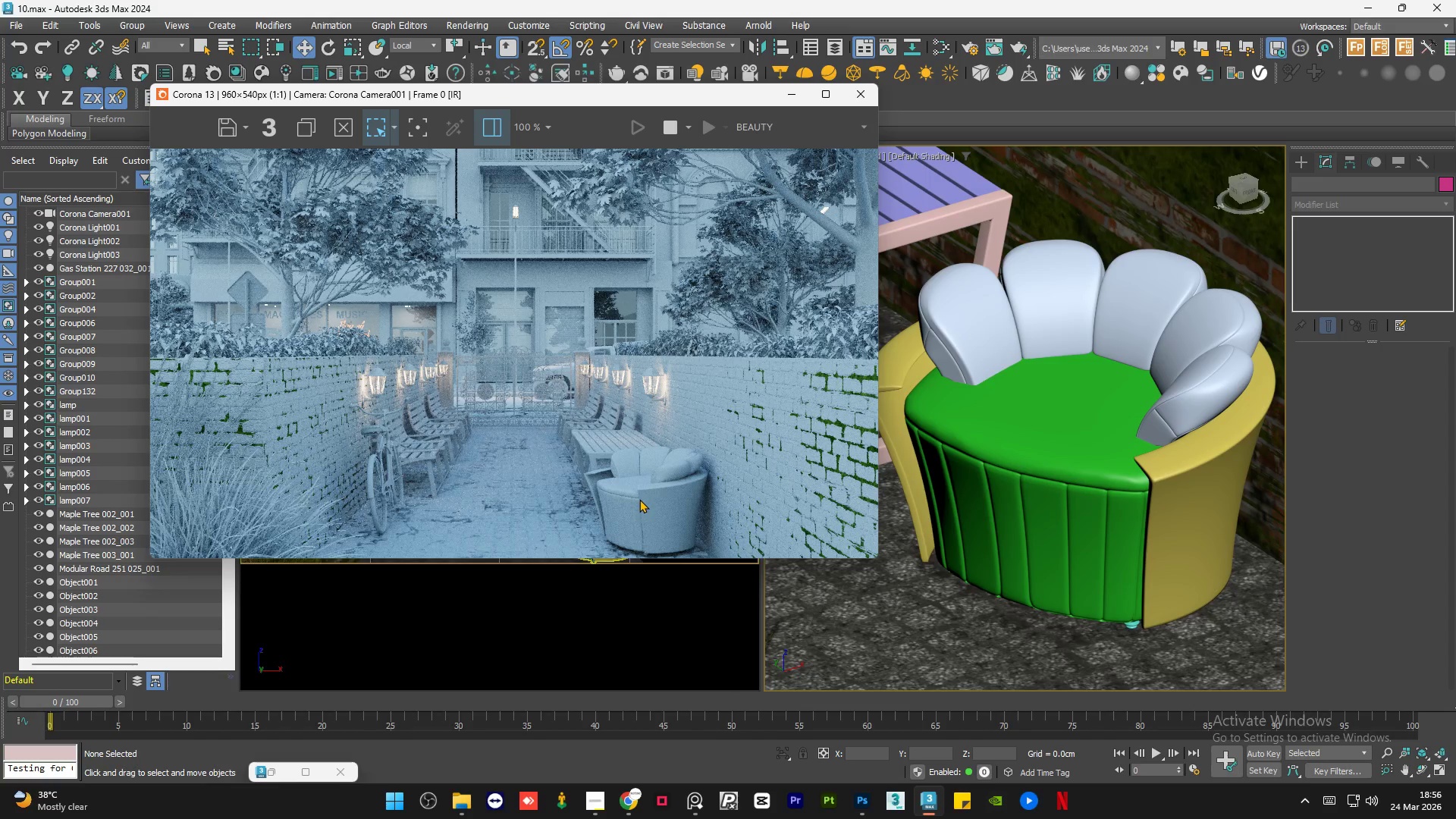 
scroll: coordinate [639, 499], scroll_direction: up, amount: 1.0
 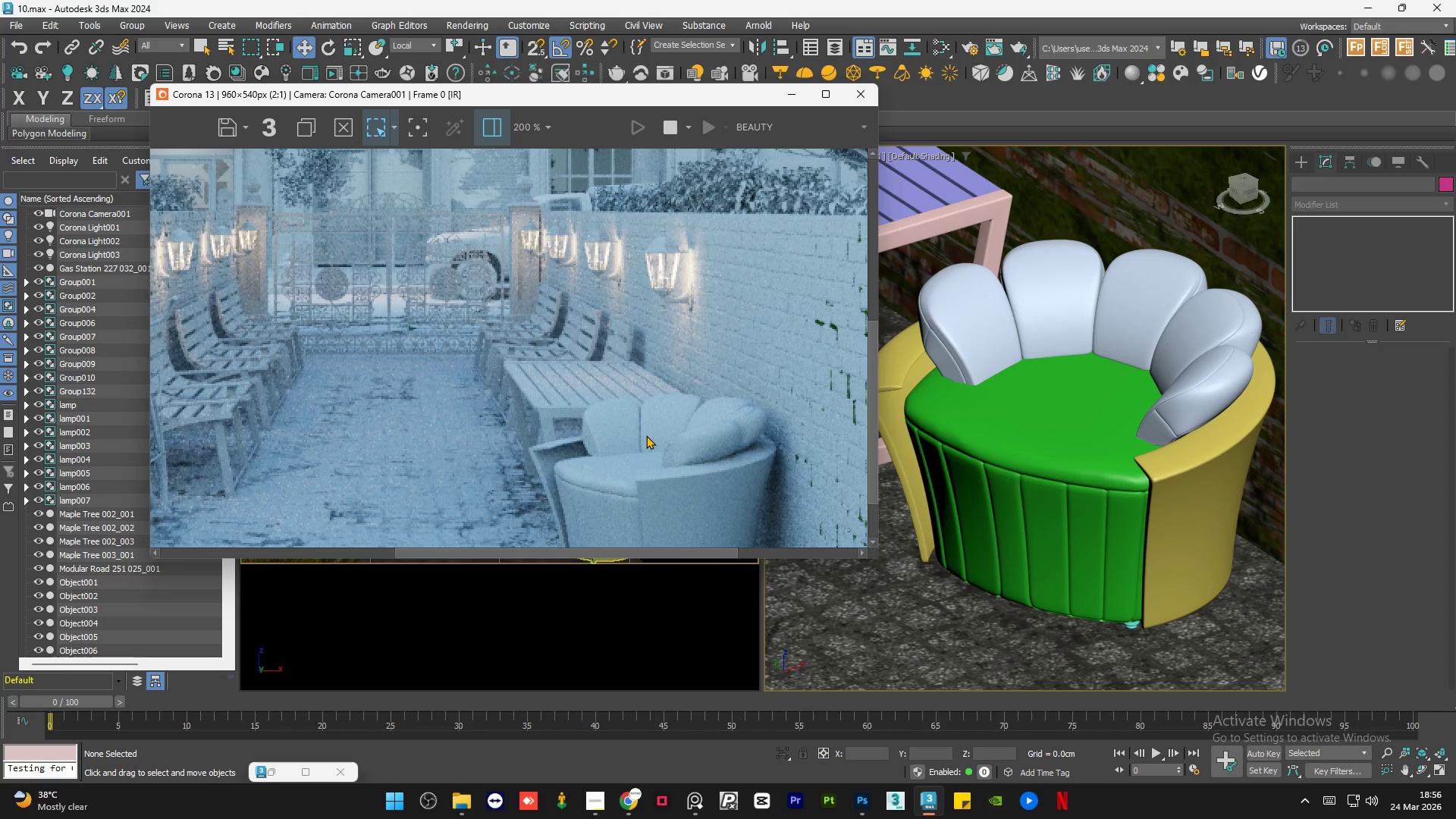 
scroll: coordinate [646, 435], scroll_direction: down, amount: 1.0
 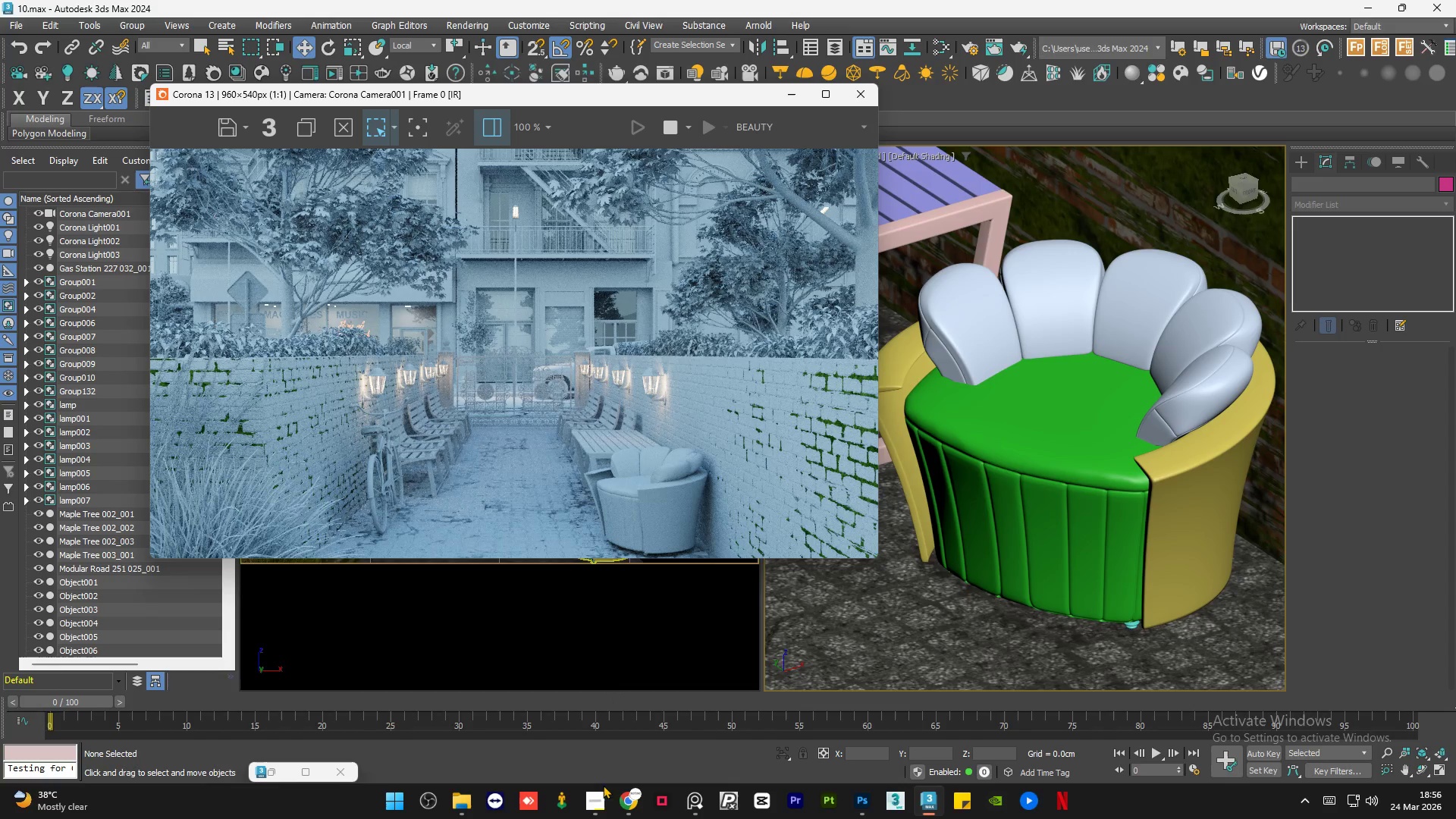 
left_click([596, 809])